 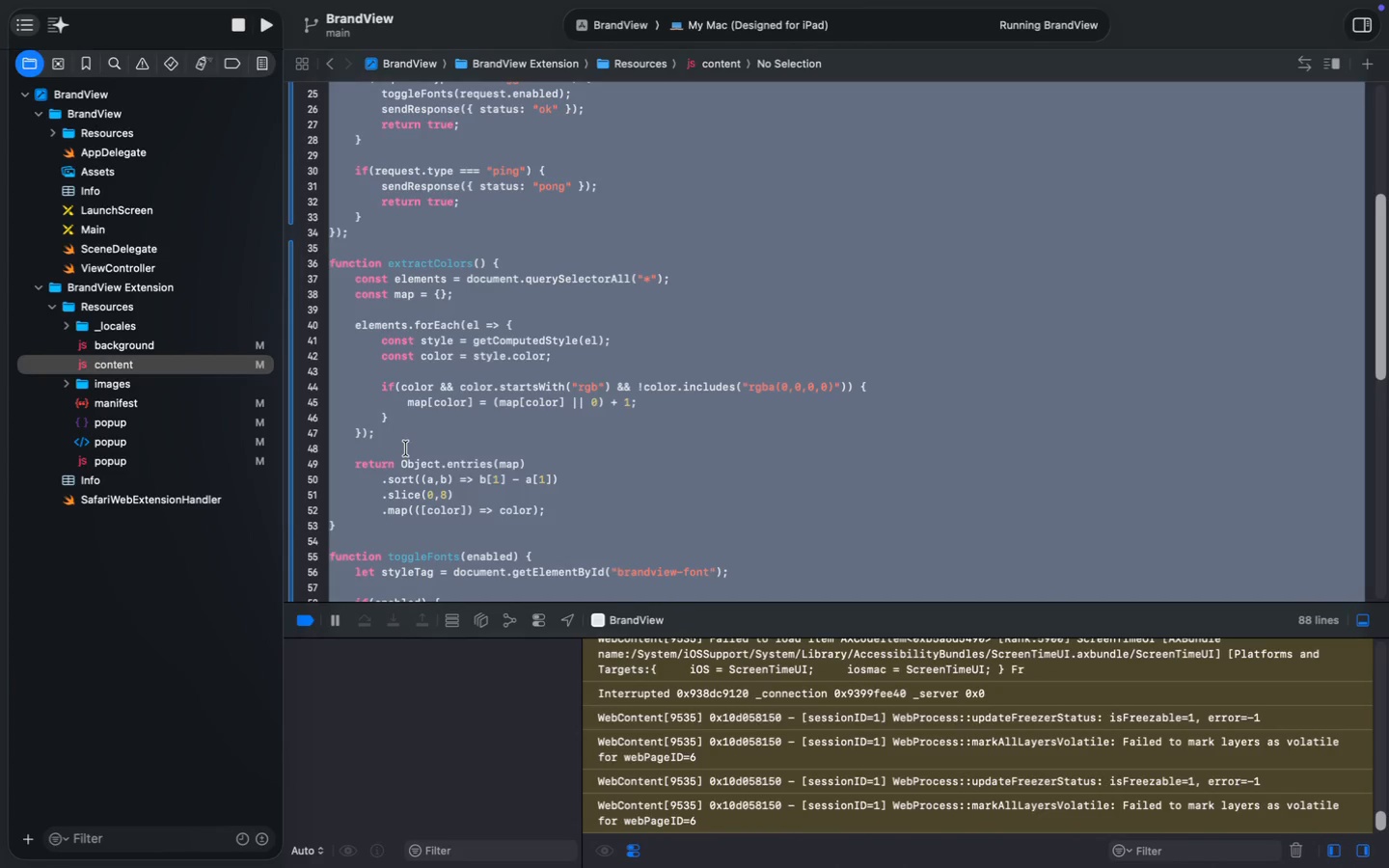 
key(Meta+Shift+C)
 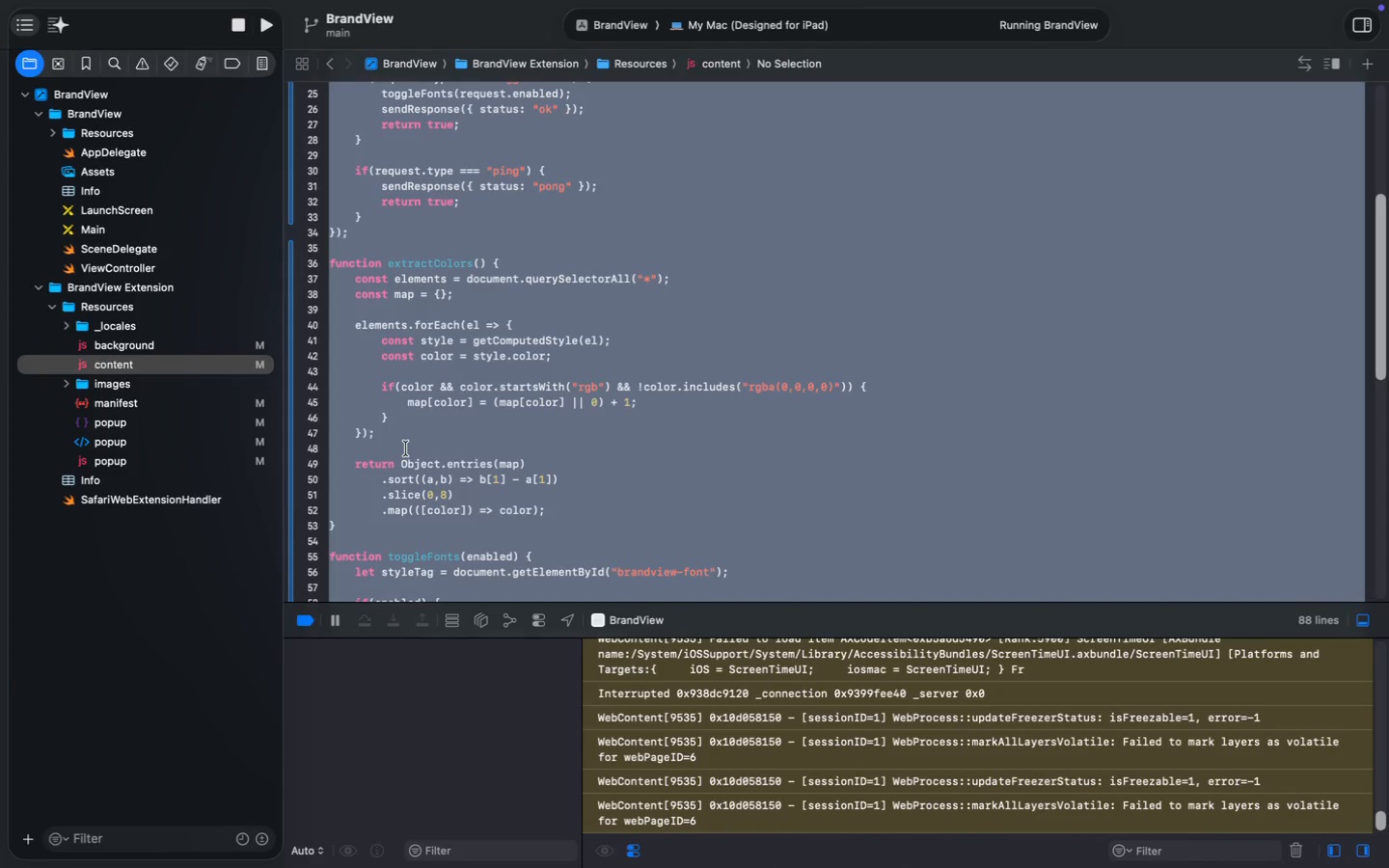 
key(Meta+Shift+C)
 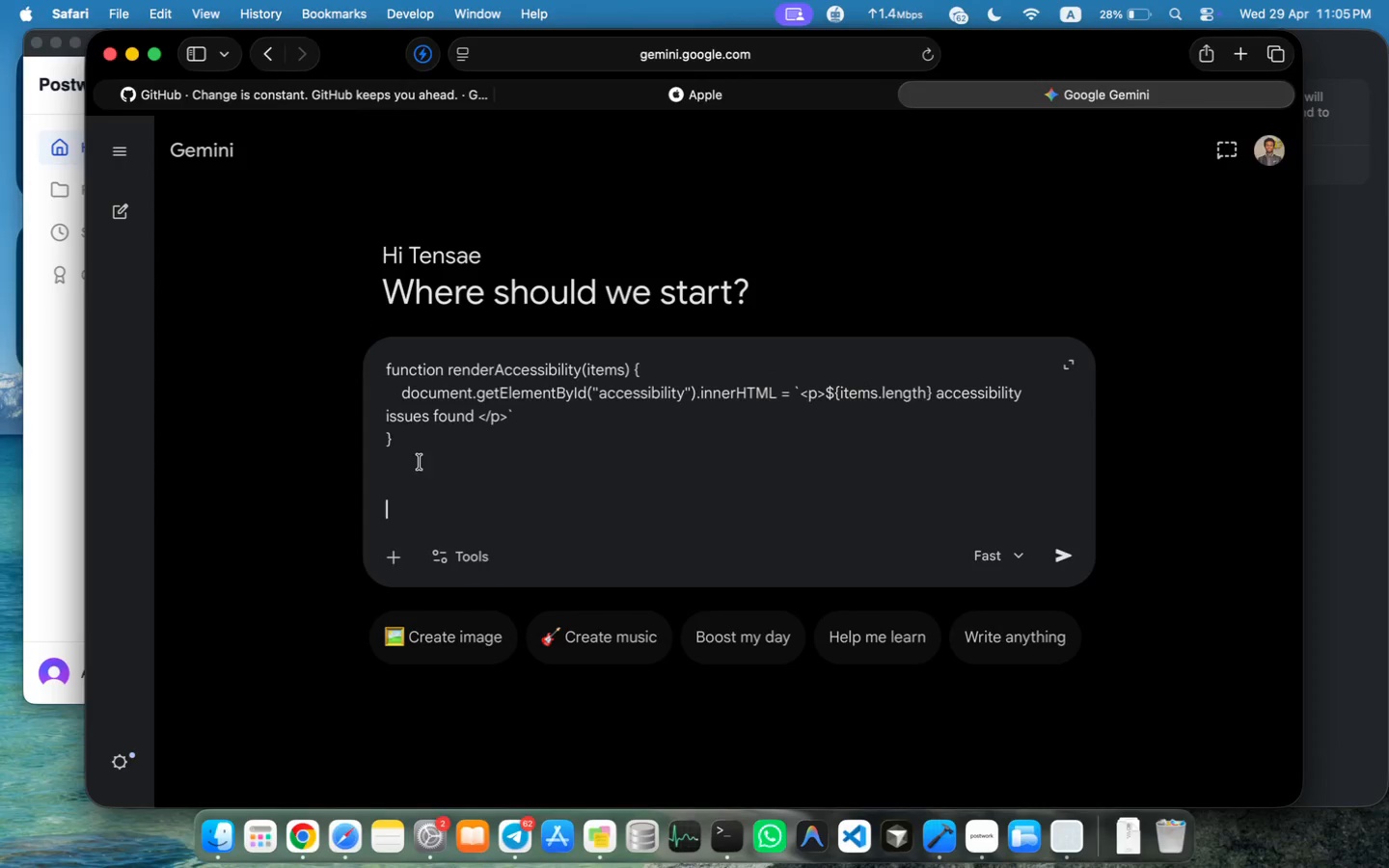 
key(Meta+Shift+CommandLeft)
 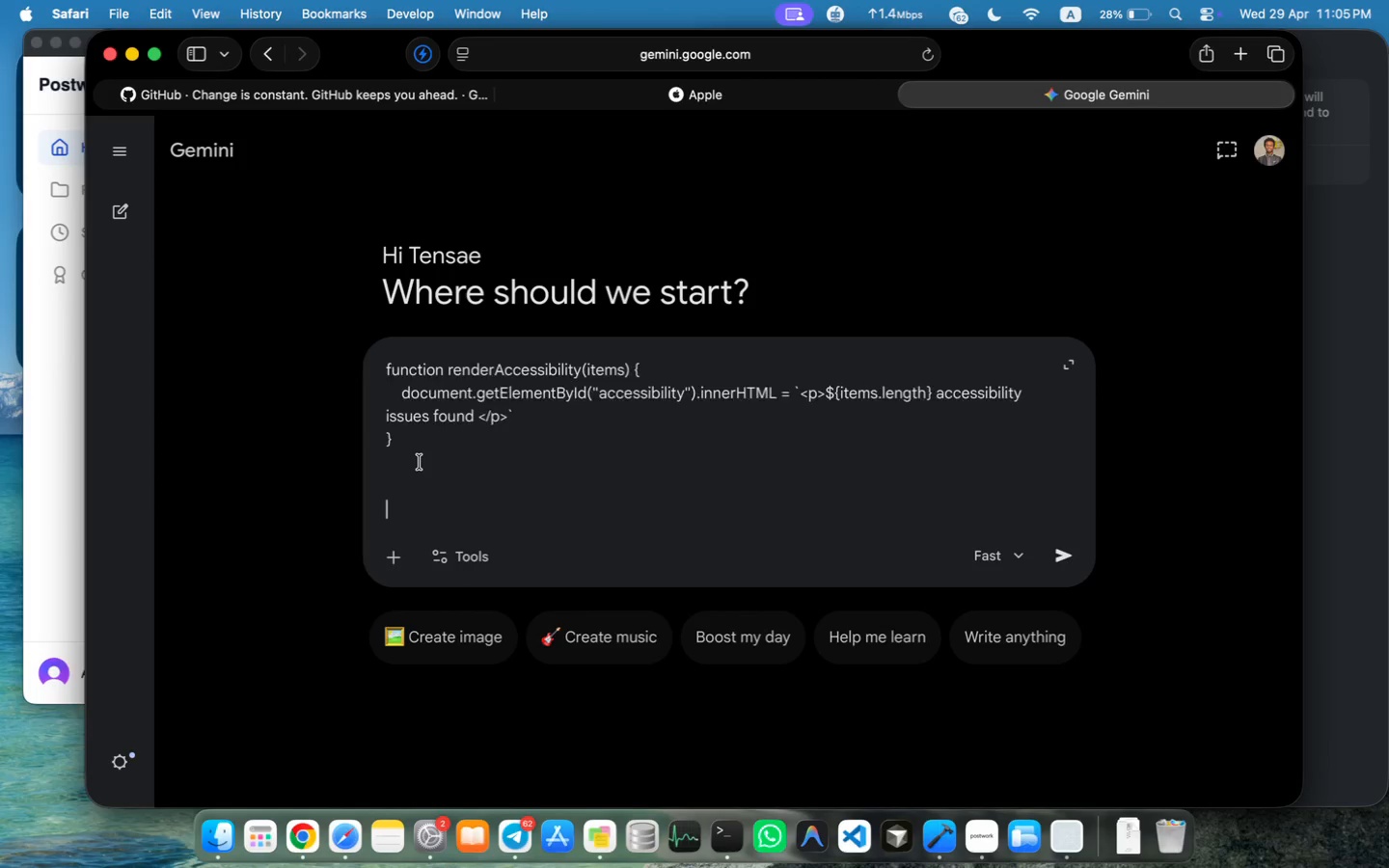 
key(Meta+Shift+V)
 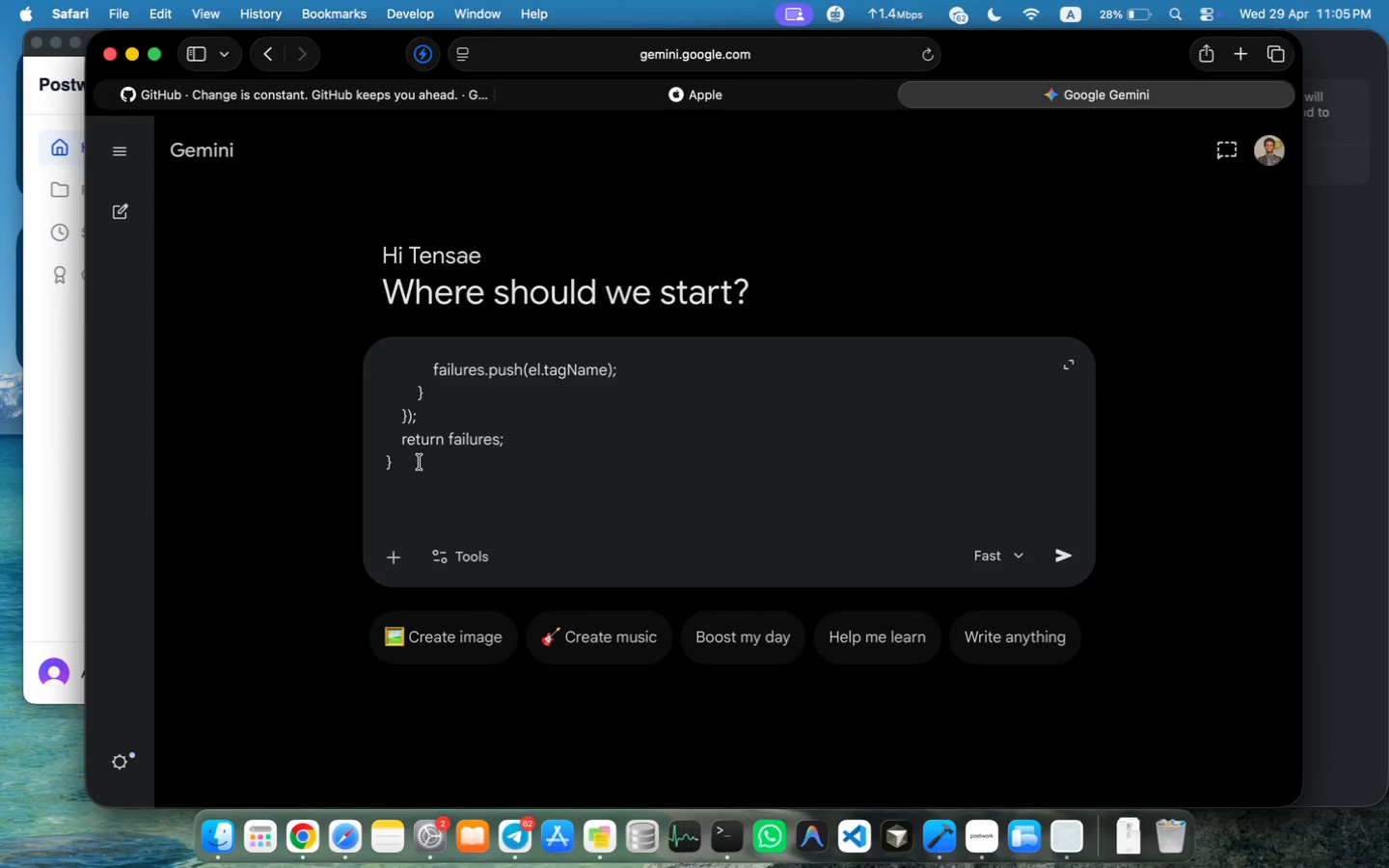 
key(Shift+Enter)
 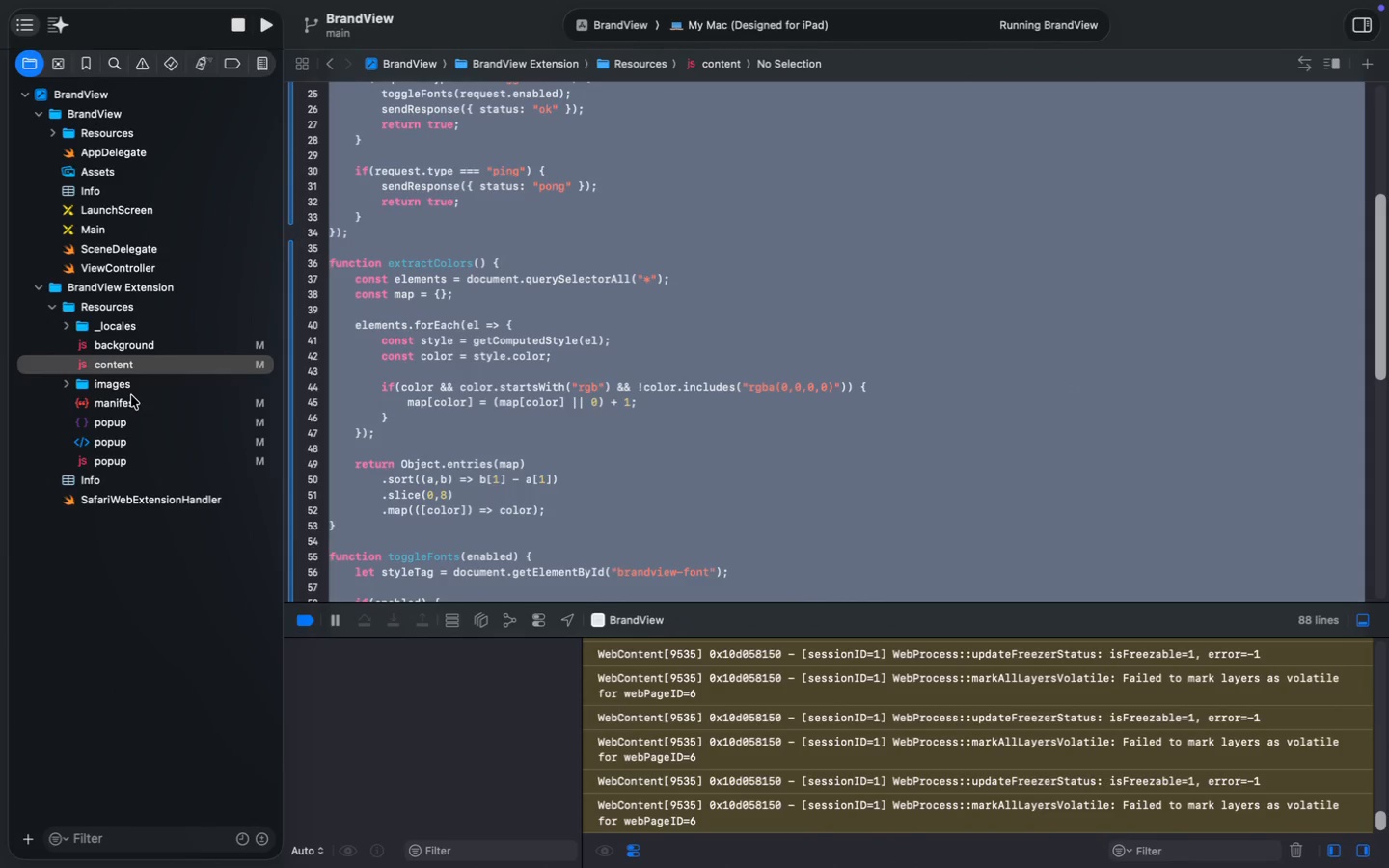 
left_click([120, 439])
 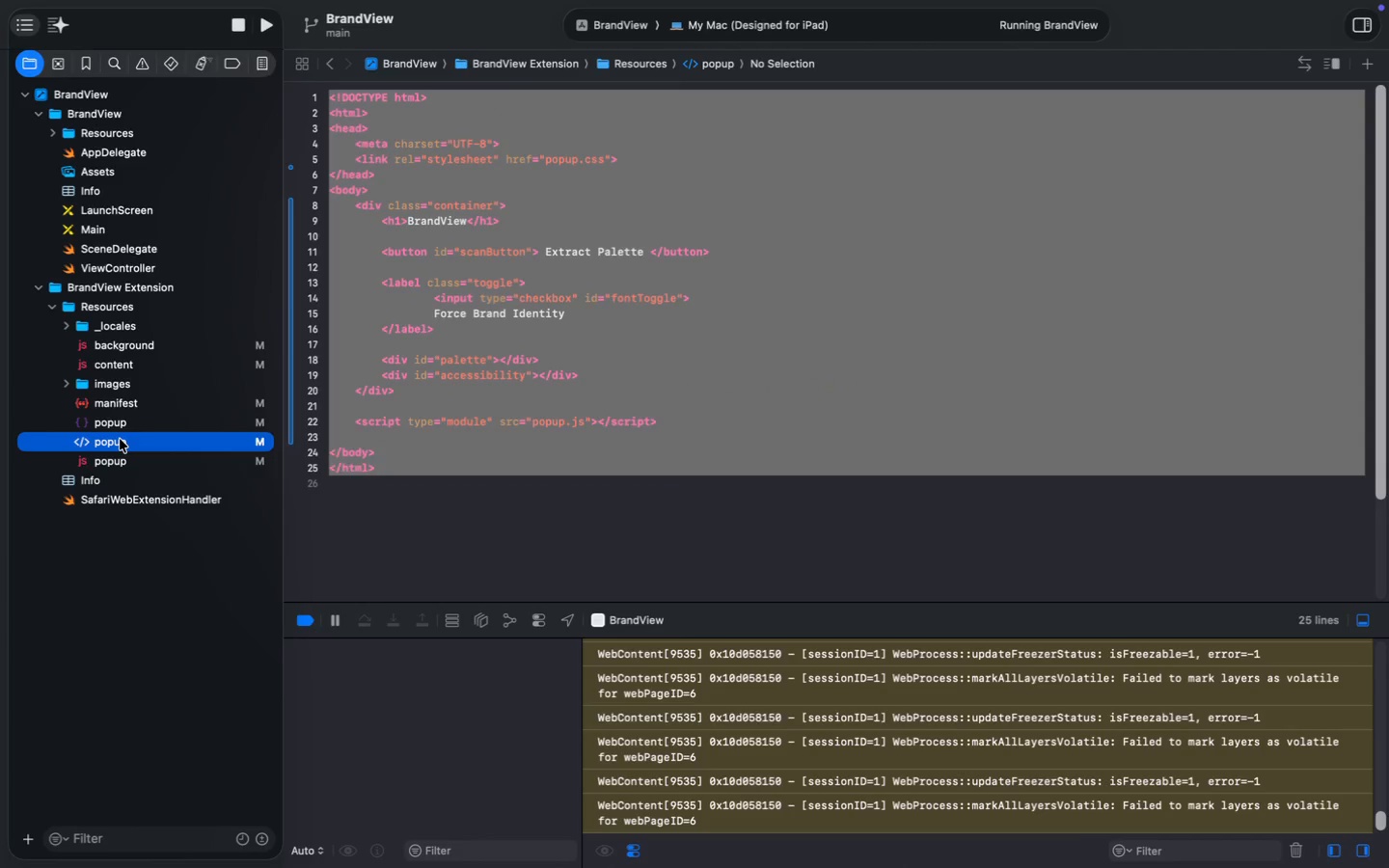 
left_click([554, 430])
 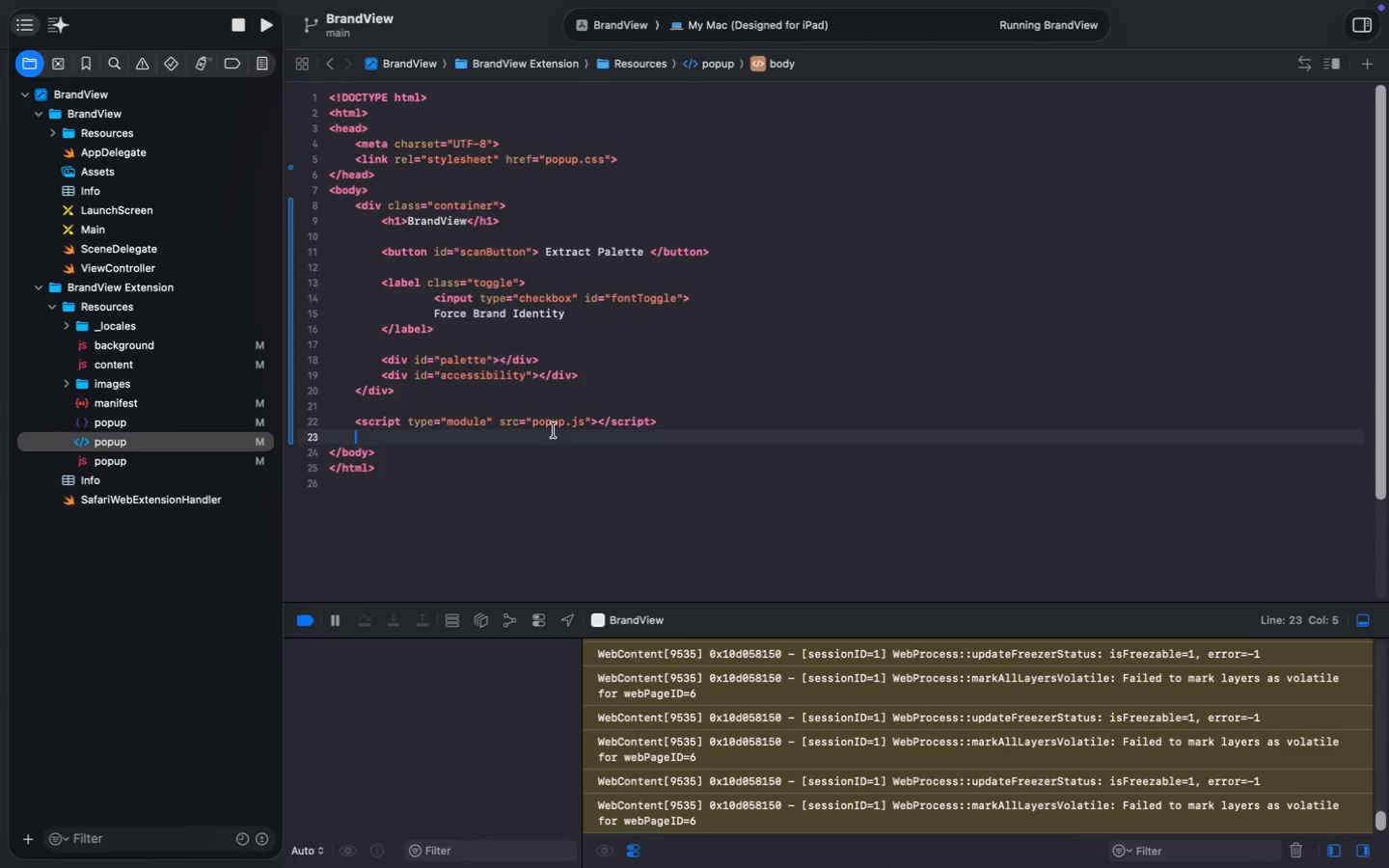 
key(Meta+Shift+A)
 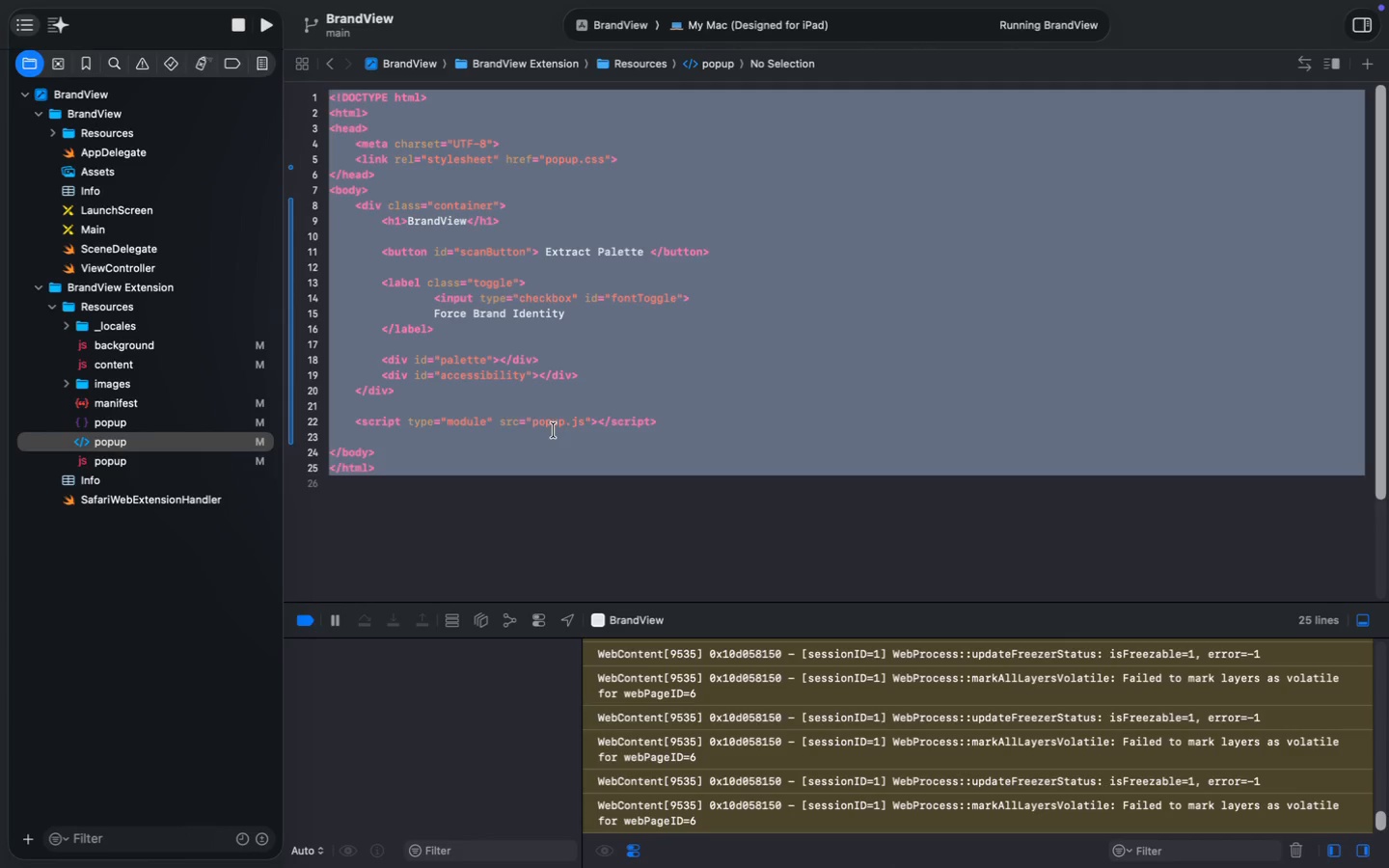 
key(Meta+Shift+C)
 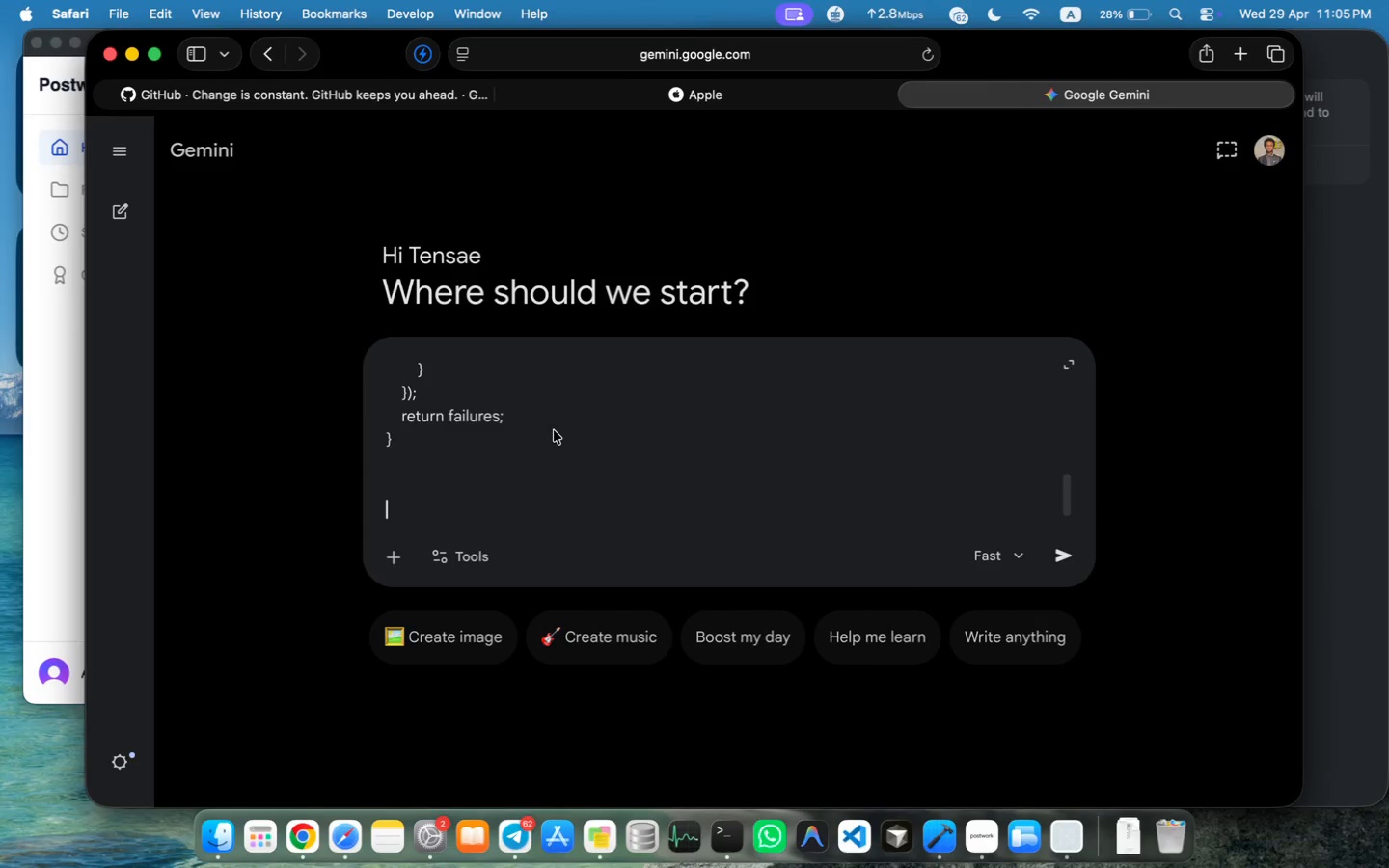 
key(Meta+Shift+V)
 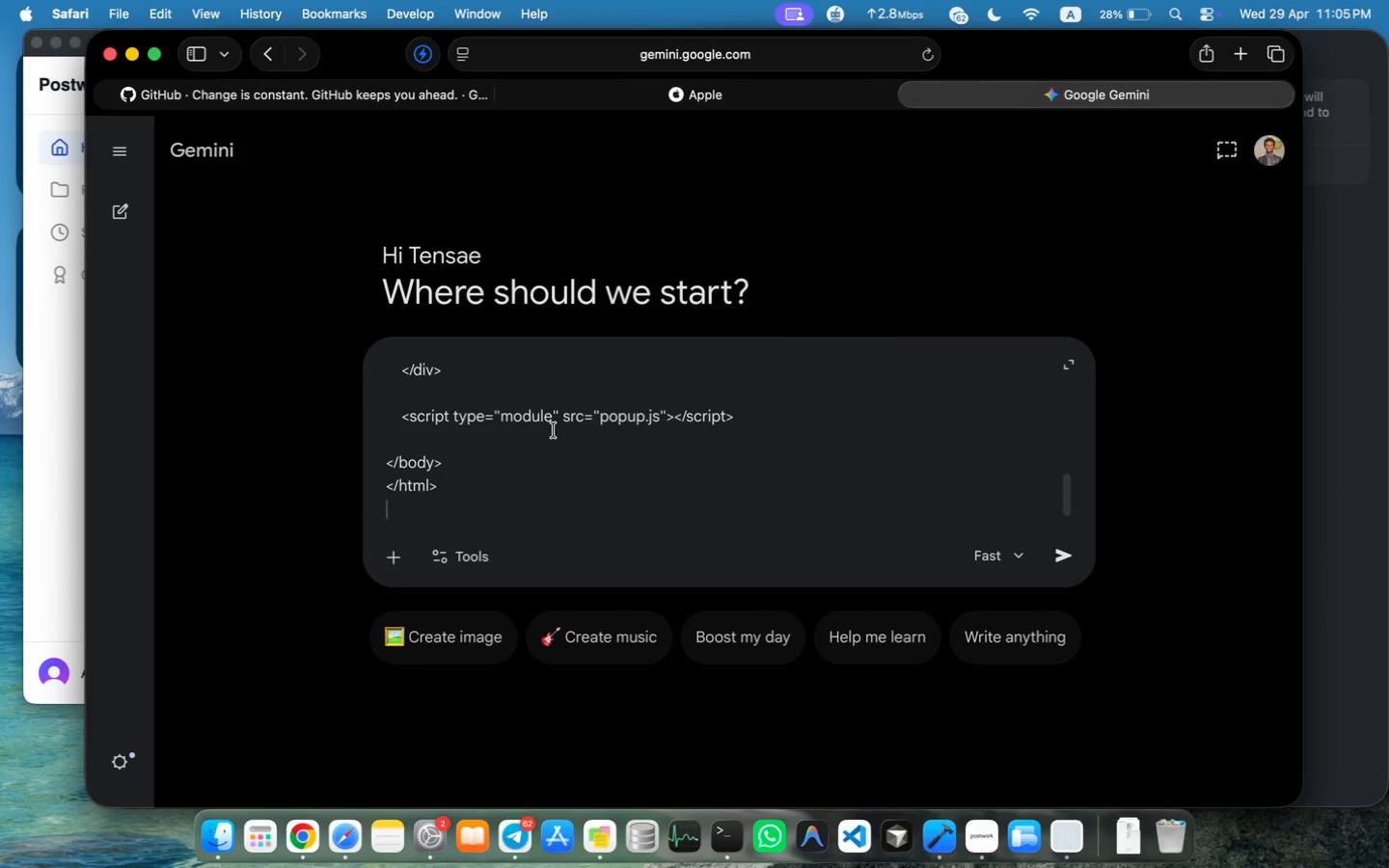 
key(Shift+Enter)
 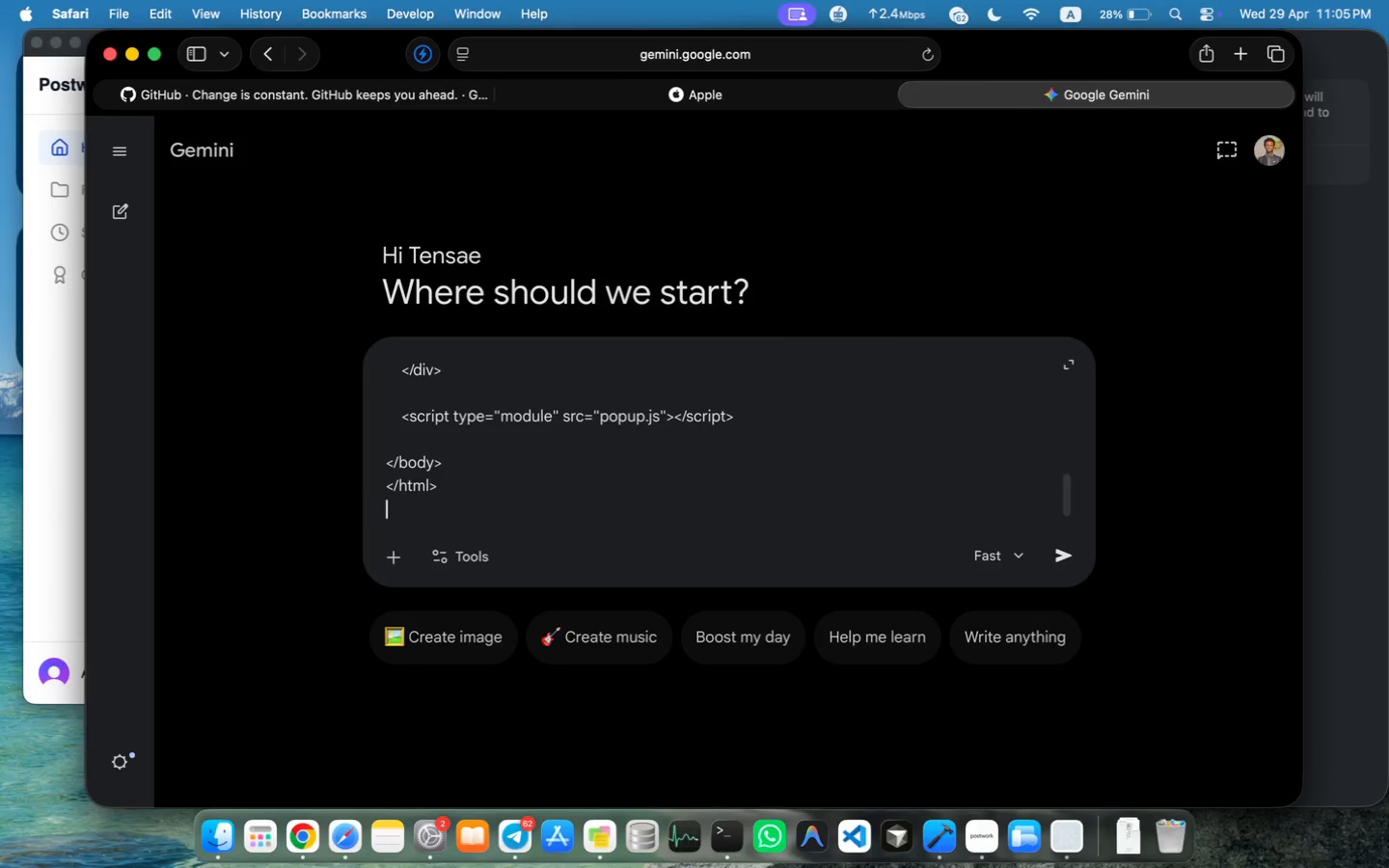 
mouse_move([1048, 561])
 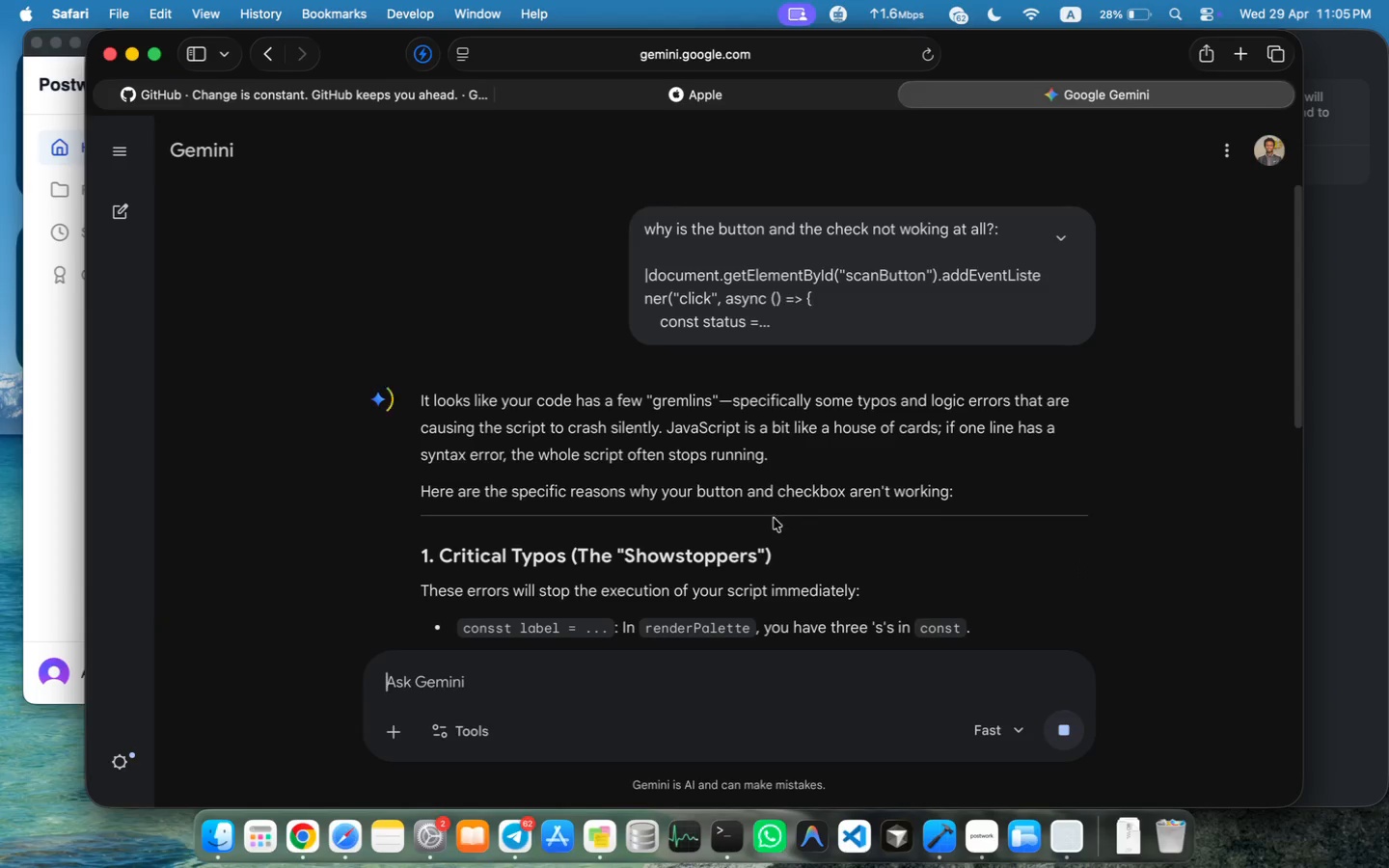 
scroll: coordinate [774, 518], scroll_direction: down, amount: 6.0
 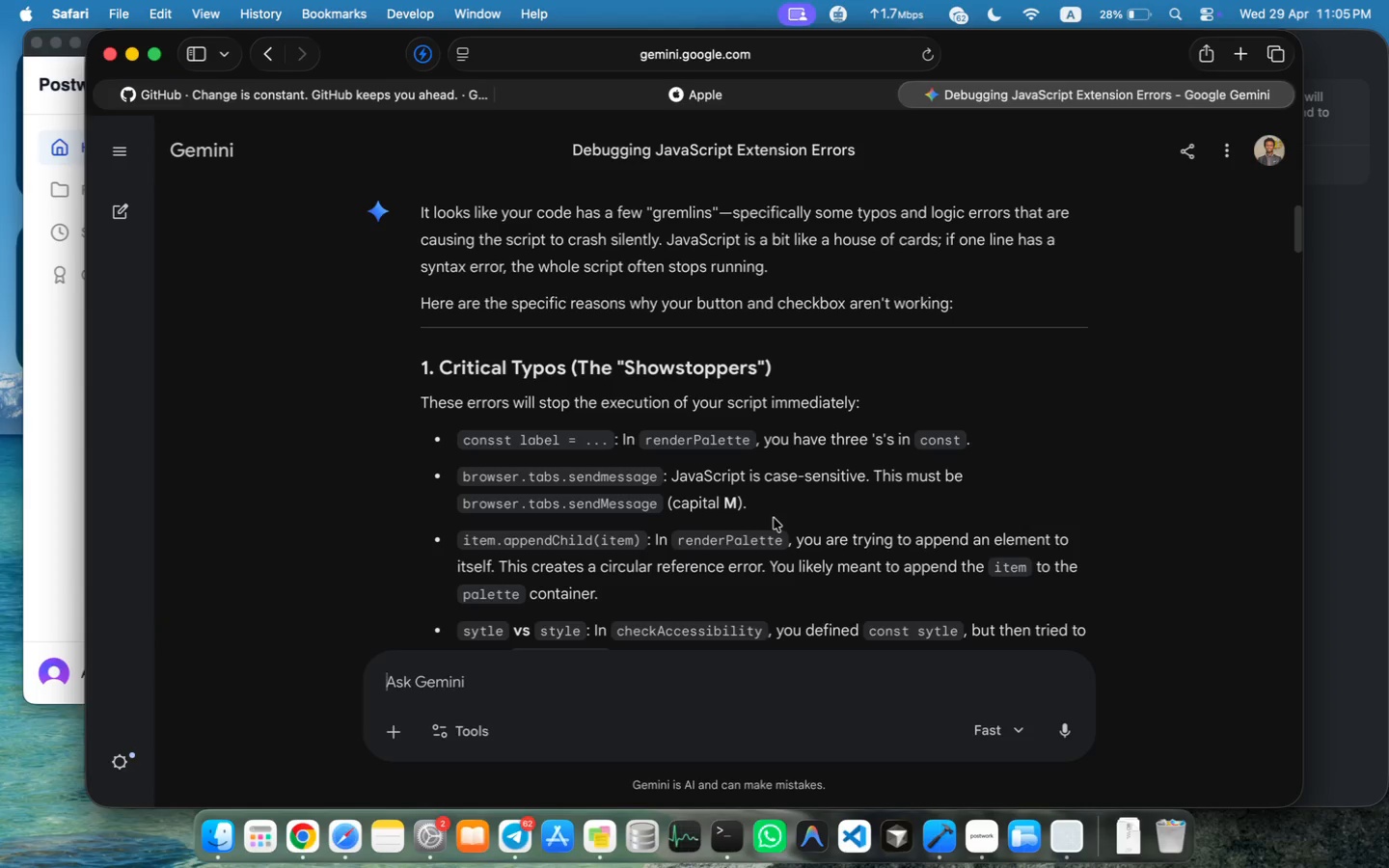 
wait(12.68)
 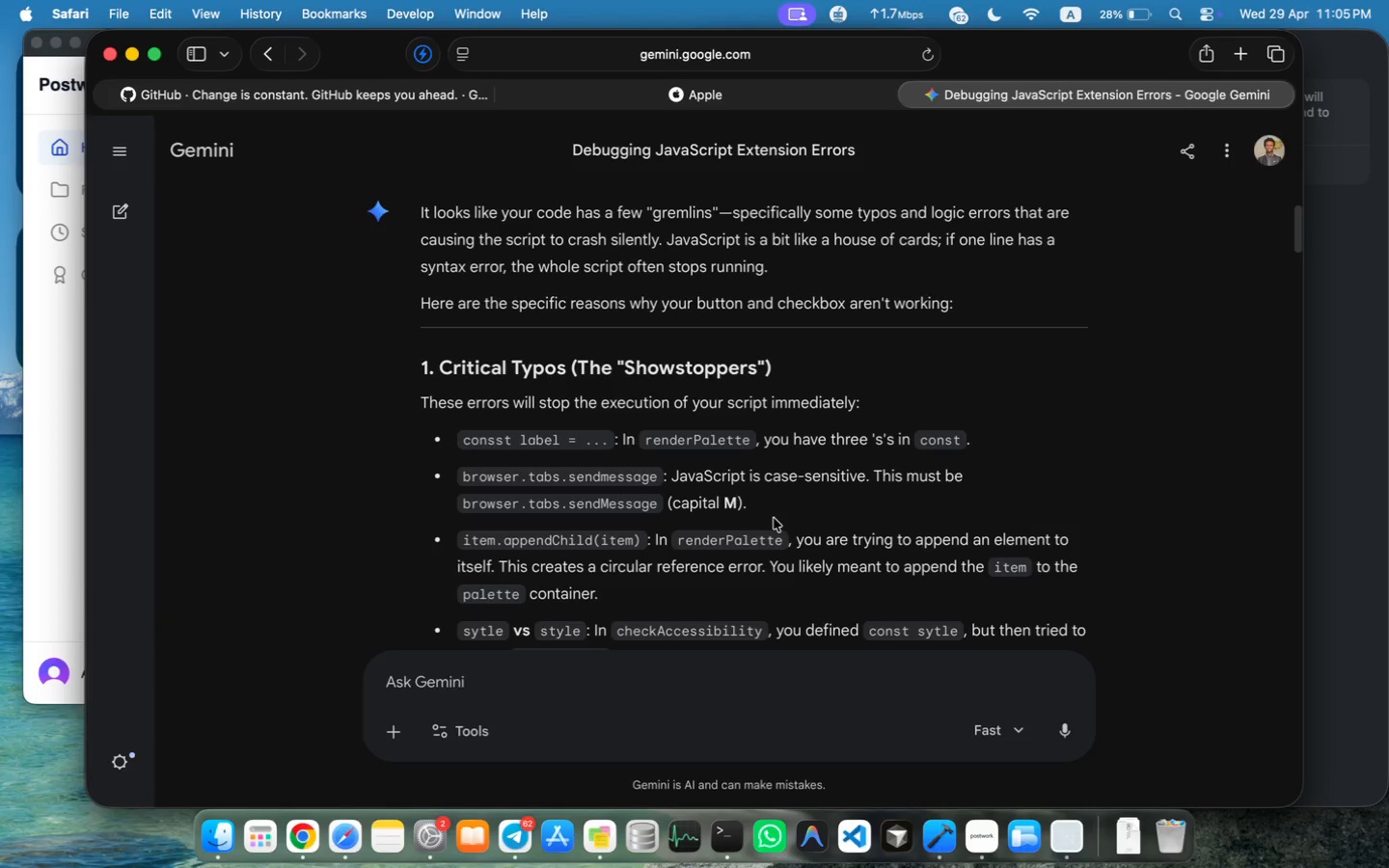 
left_click([108, 461])
 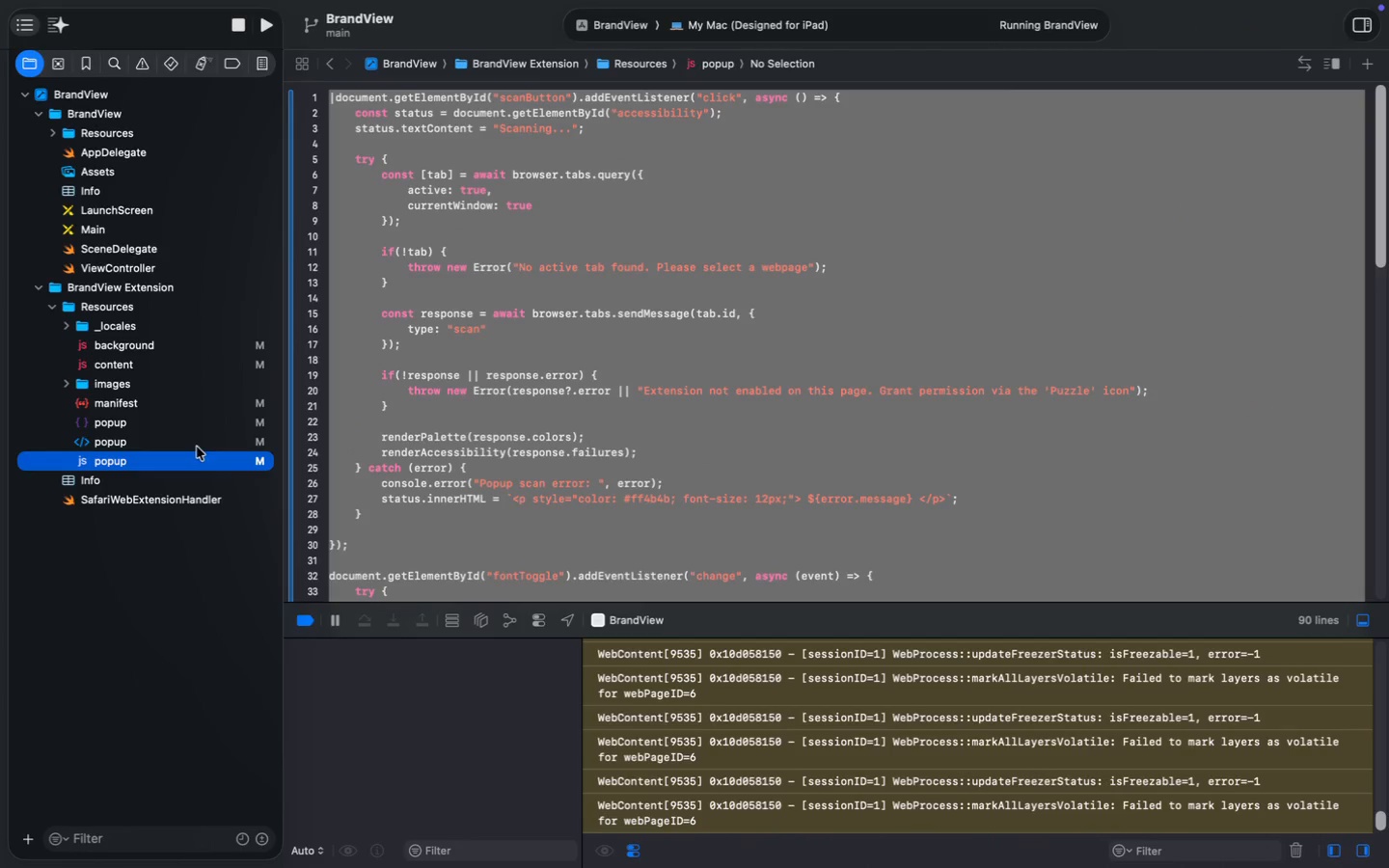 
left_click([537, 407])
 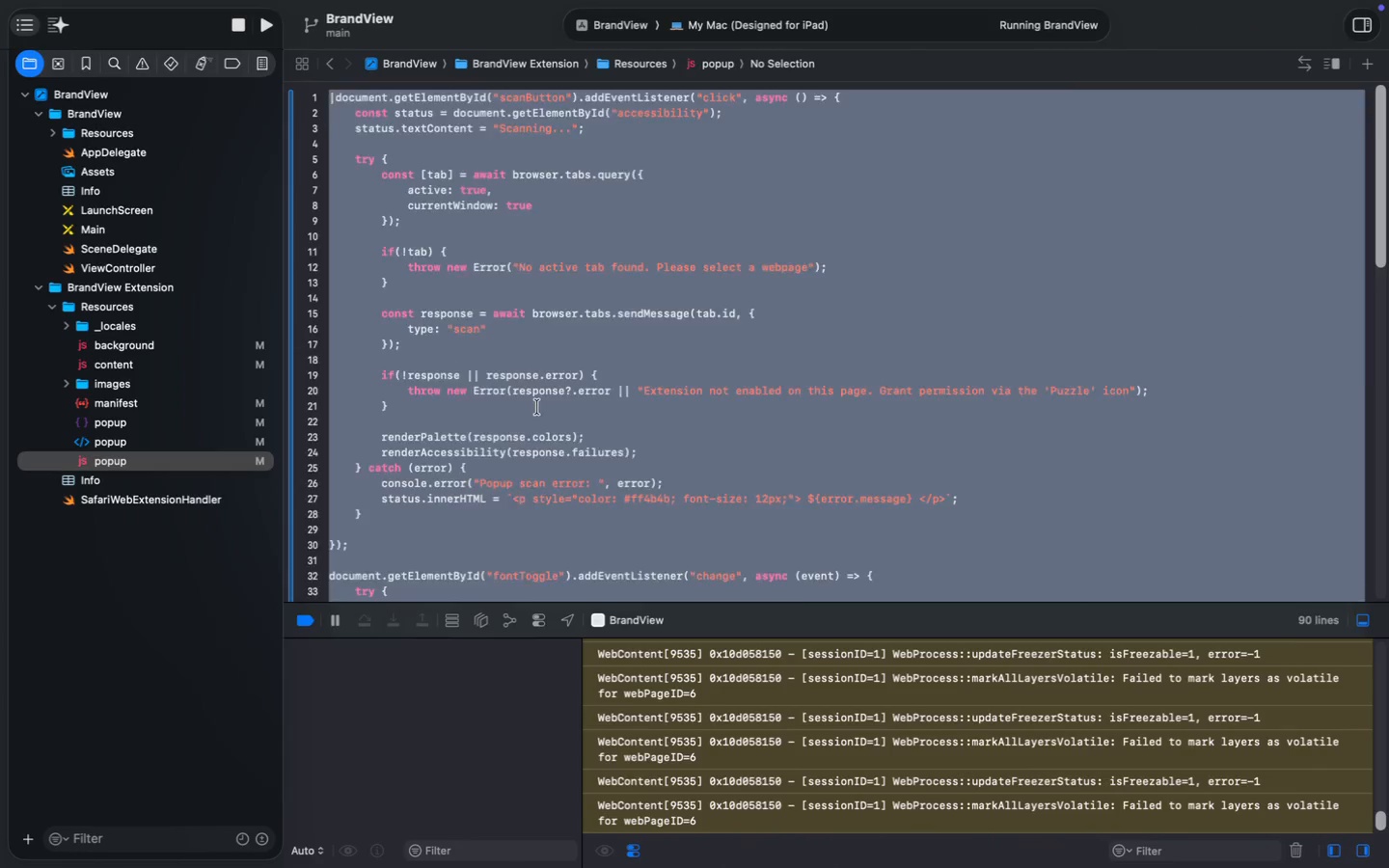 
scroll: coordinate [531, 405], scroll_direction: down, amount: 39.0
 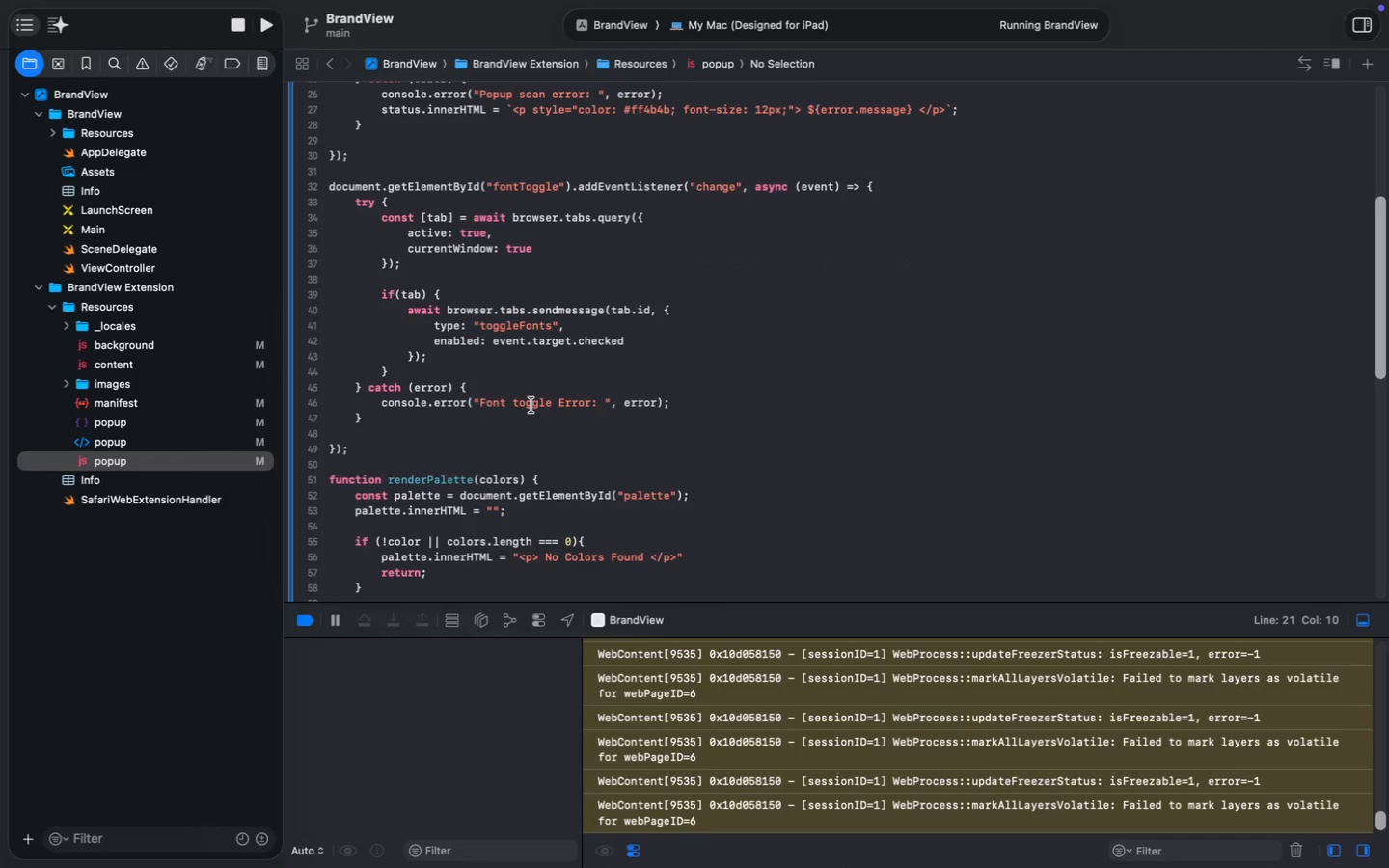 
scroll: coordinate [531, 405], scroll_direction: up, amount: 102.0
 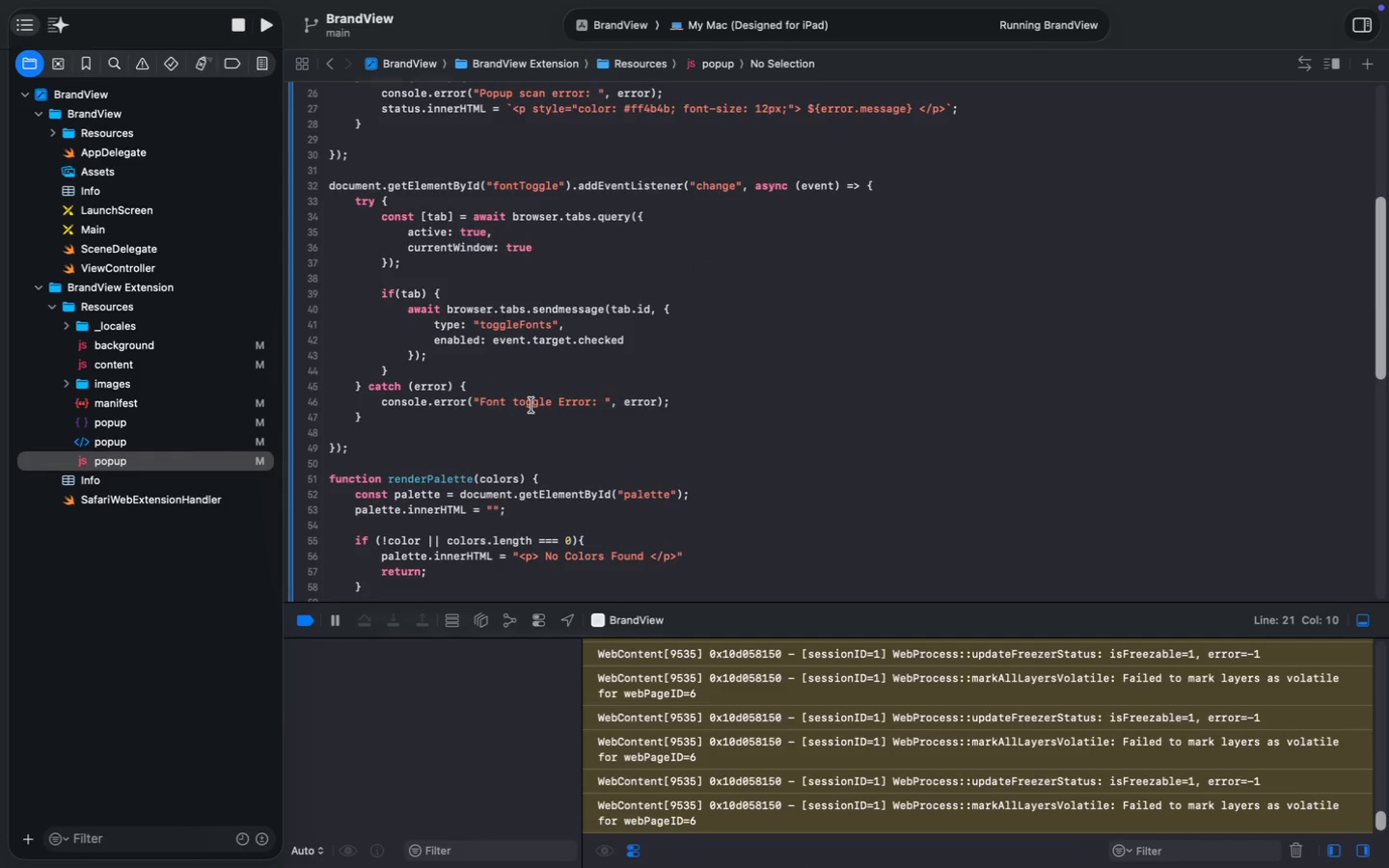 
scroll: coordinate [531, 405], scroll_direction: down, amount: 42.0
 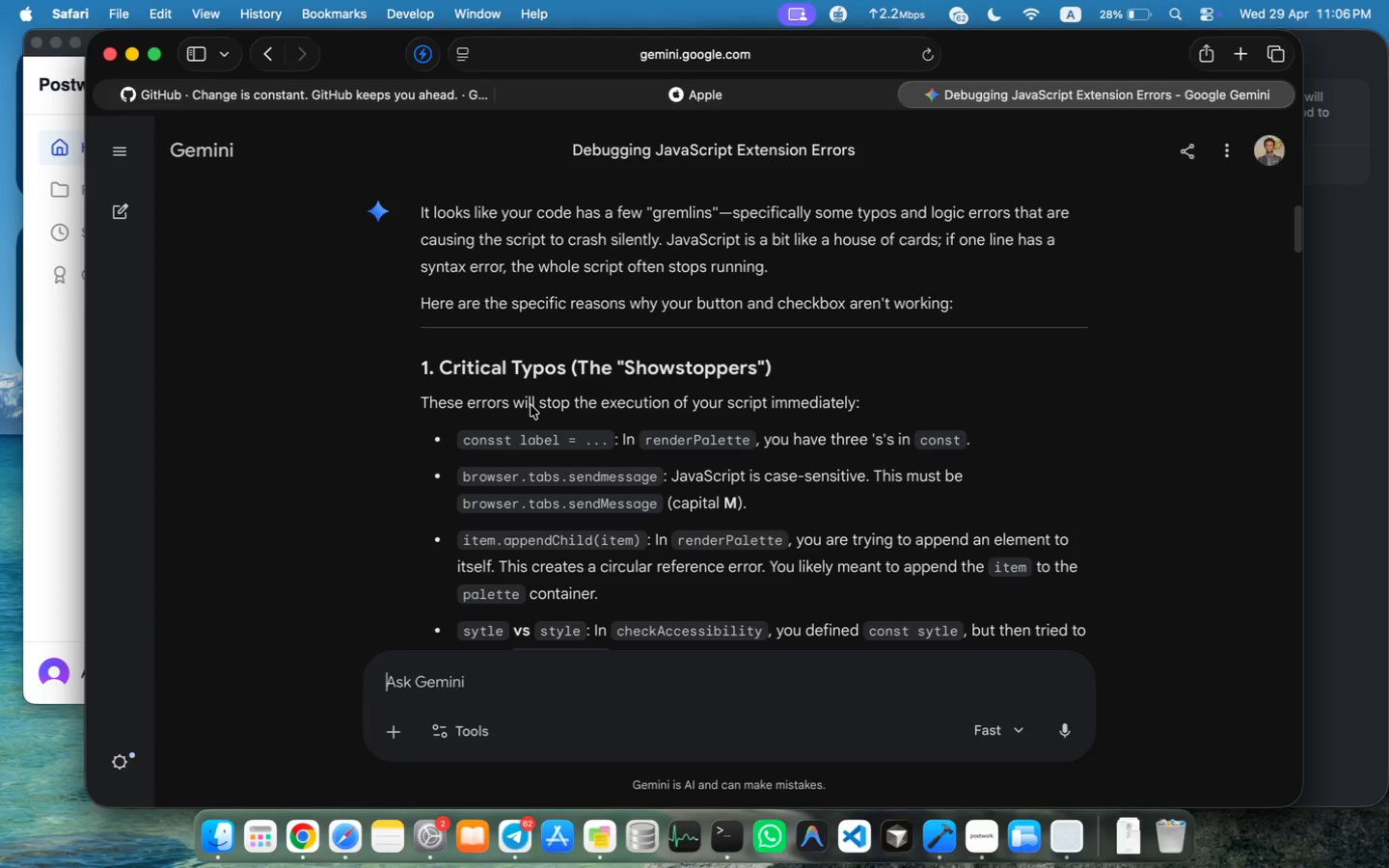 
wait(11.12)
 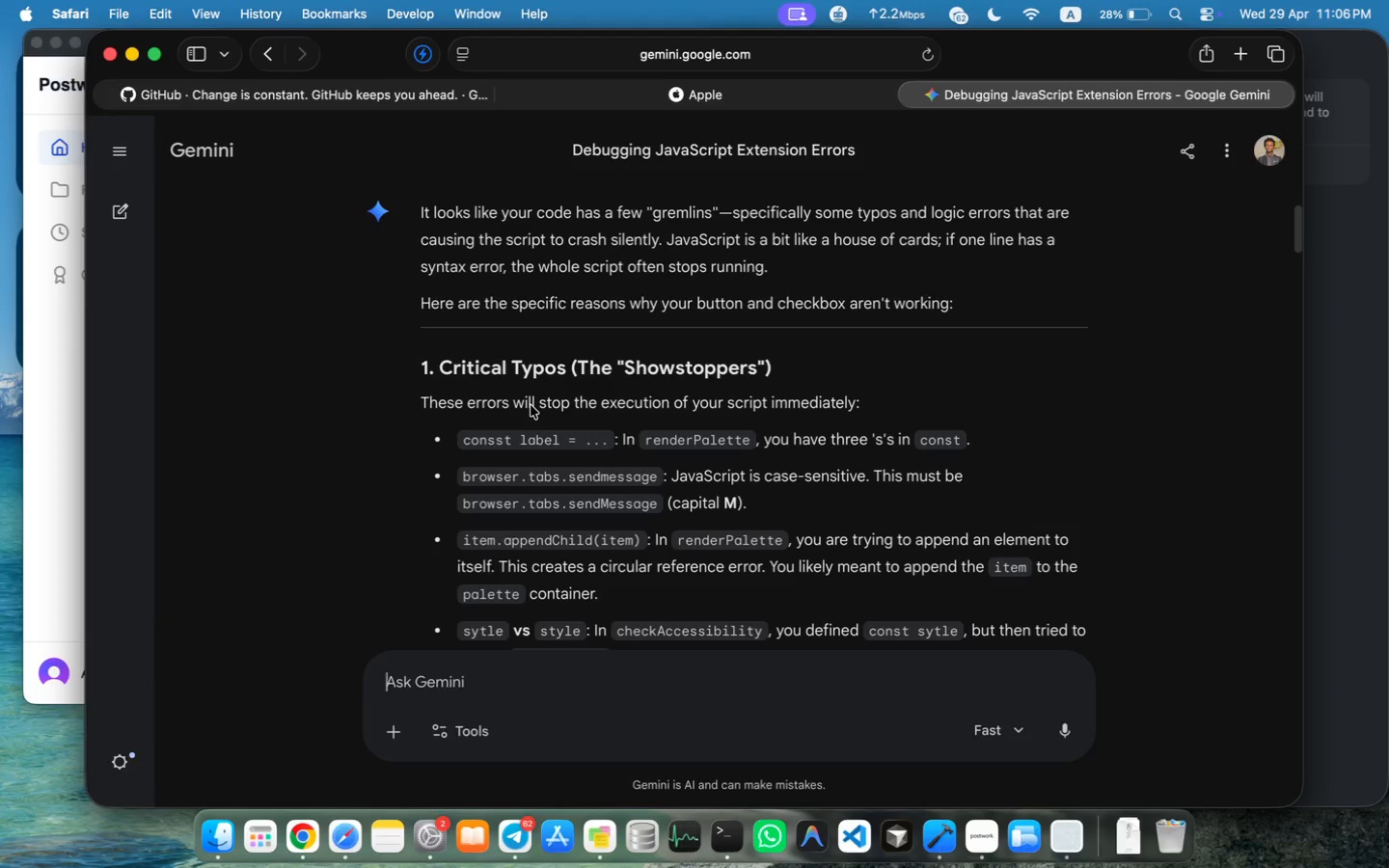 
left_click([108, 63])
 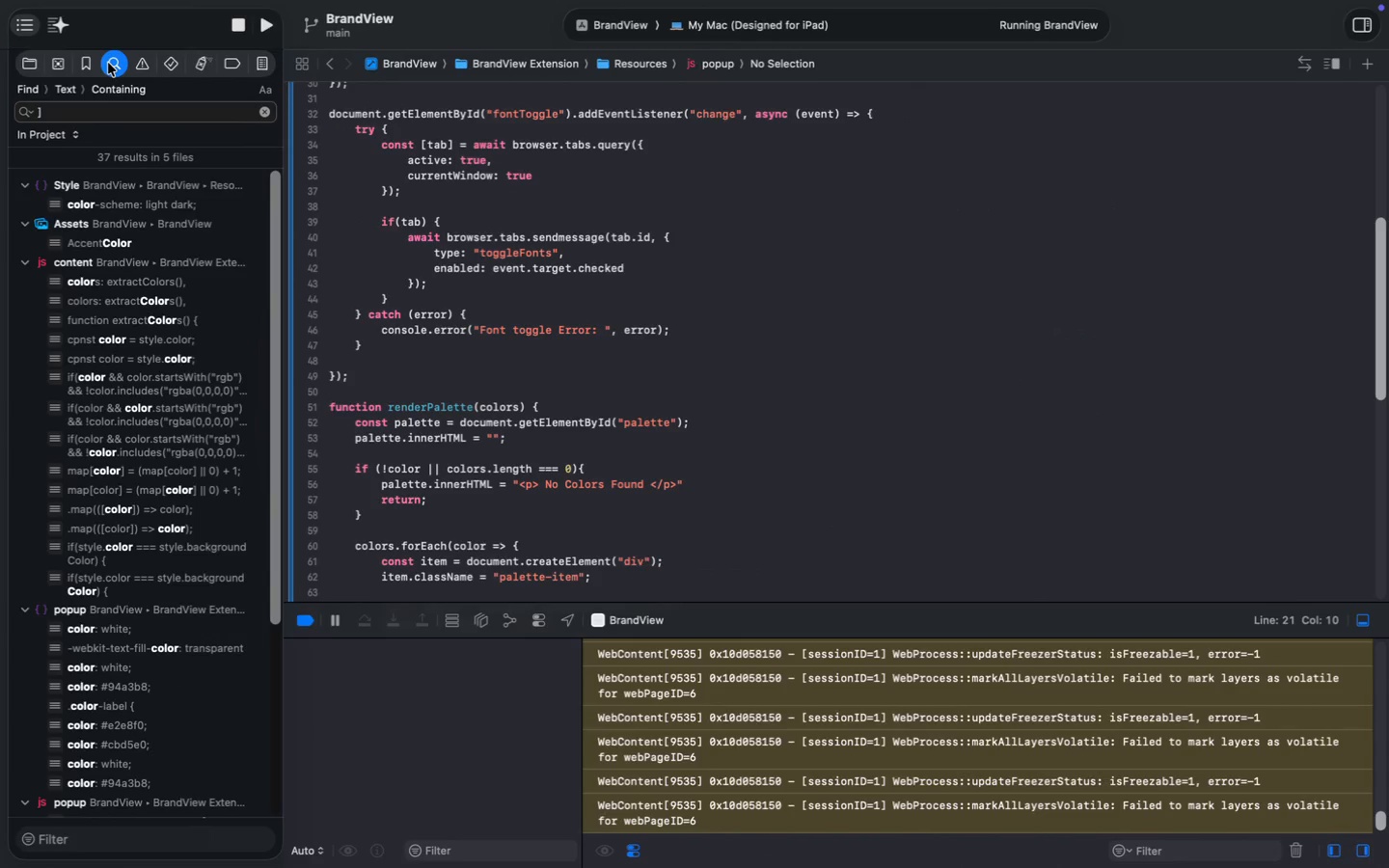 
left_click([104, 113])
 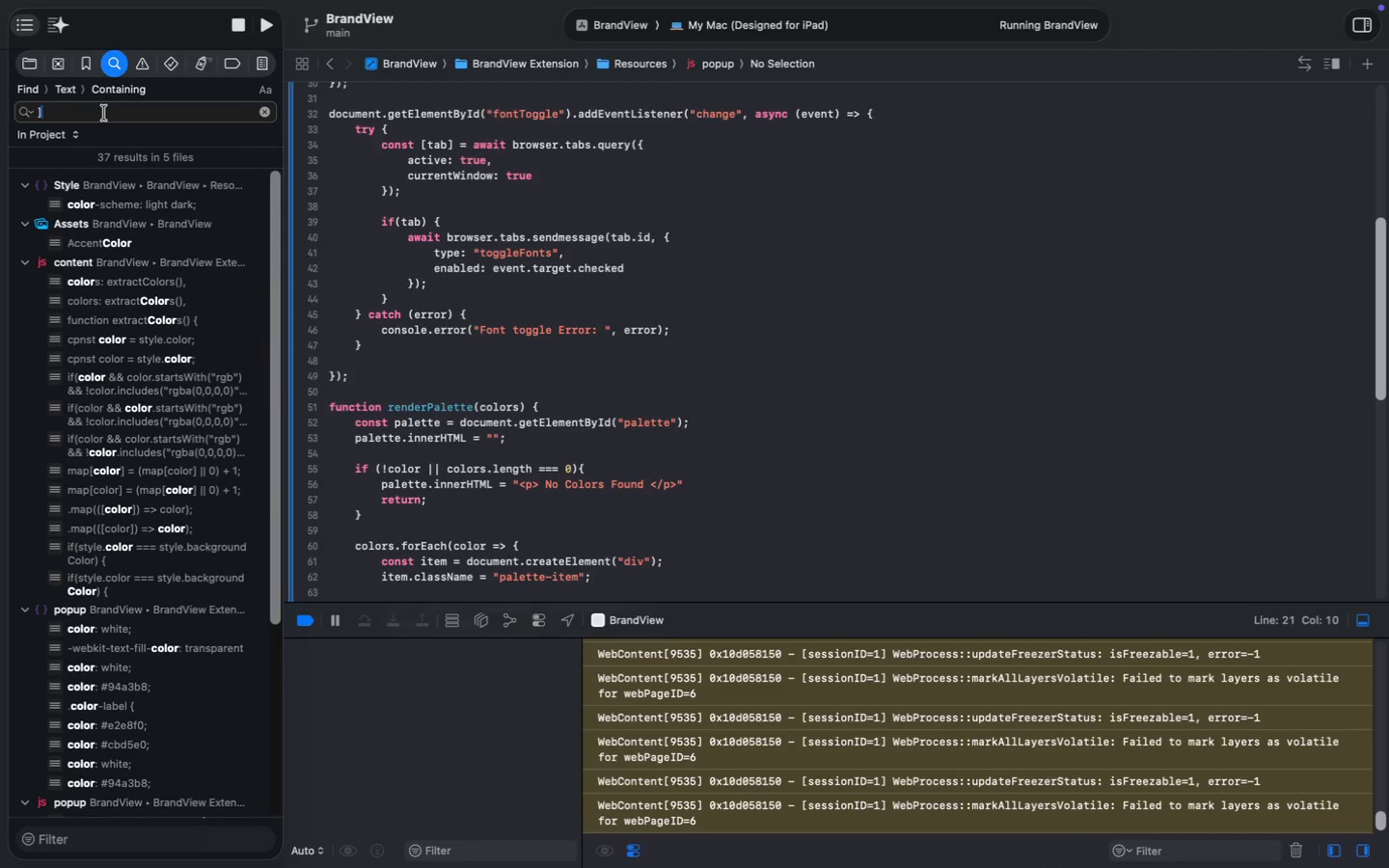 
key(Meta+Shift+CommandLeft)
 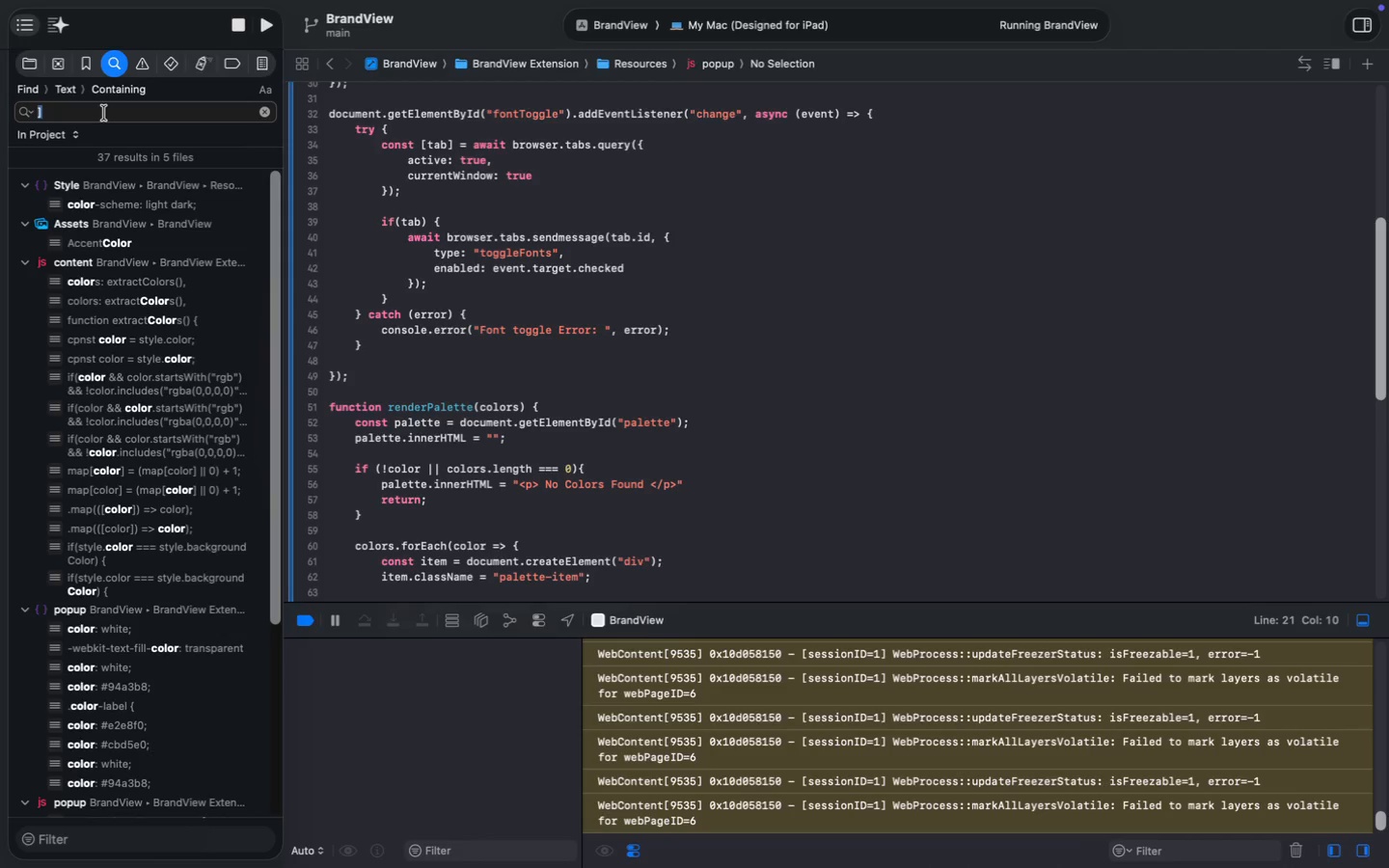 
key(Meta+Shift+A)
 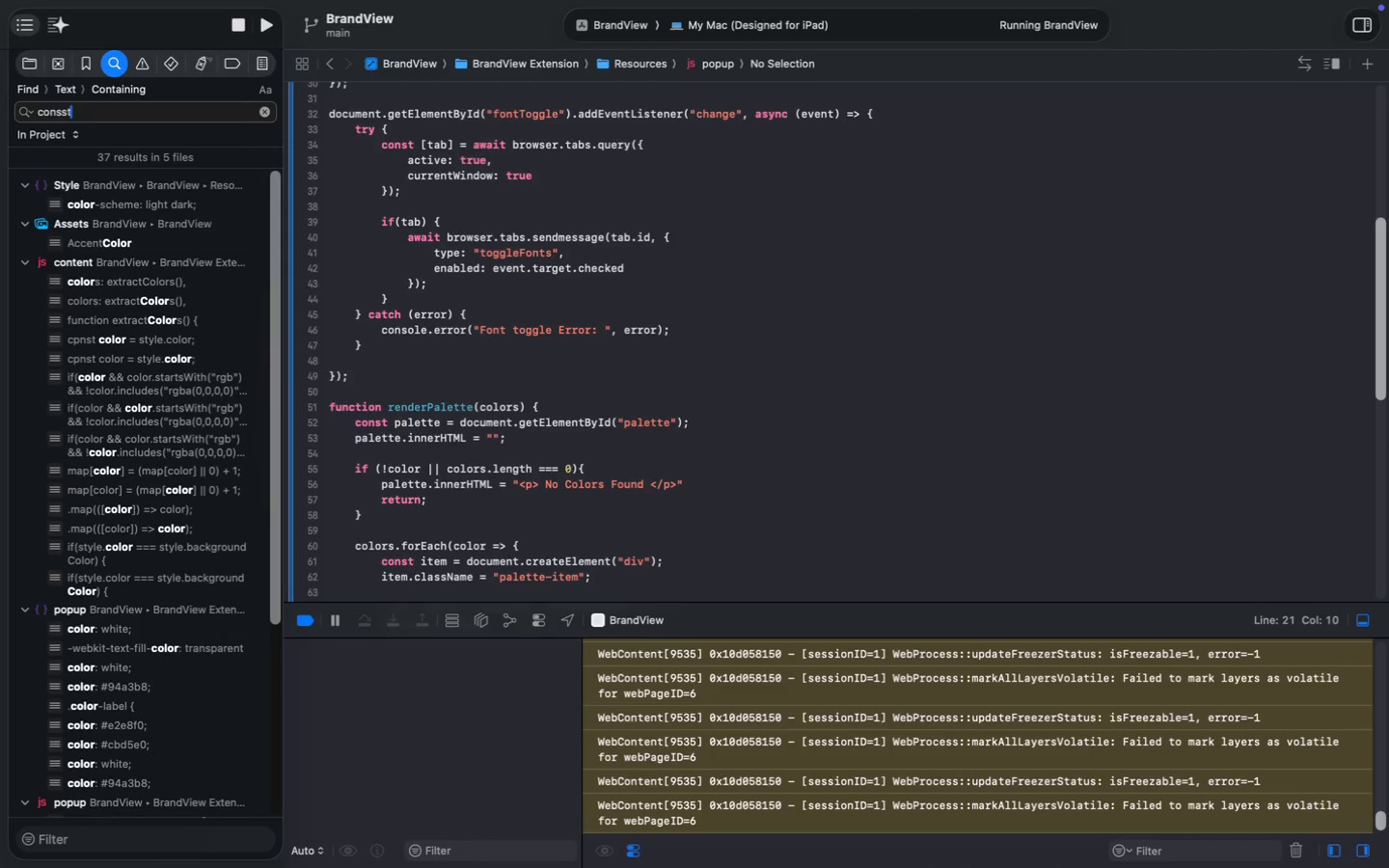 
type(CONSST)
 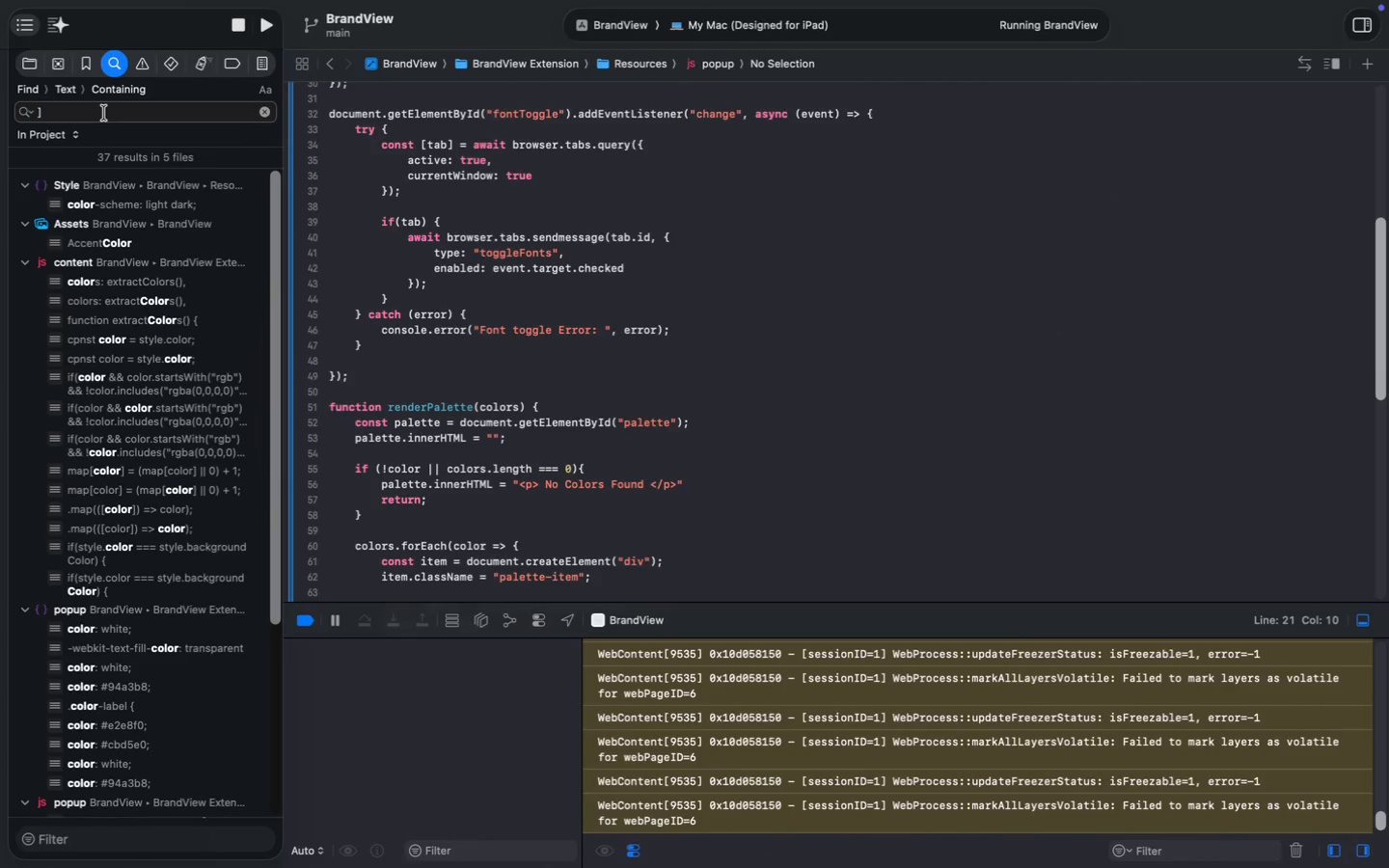 
key(Shift+Enter)
 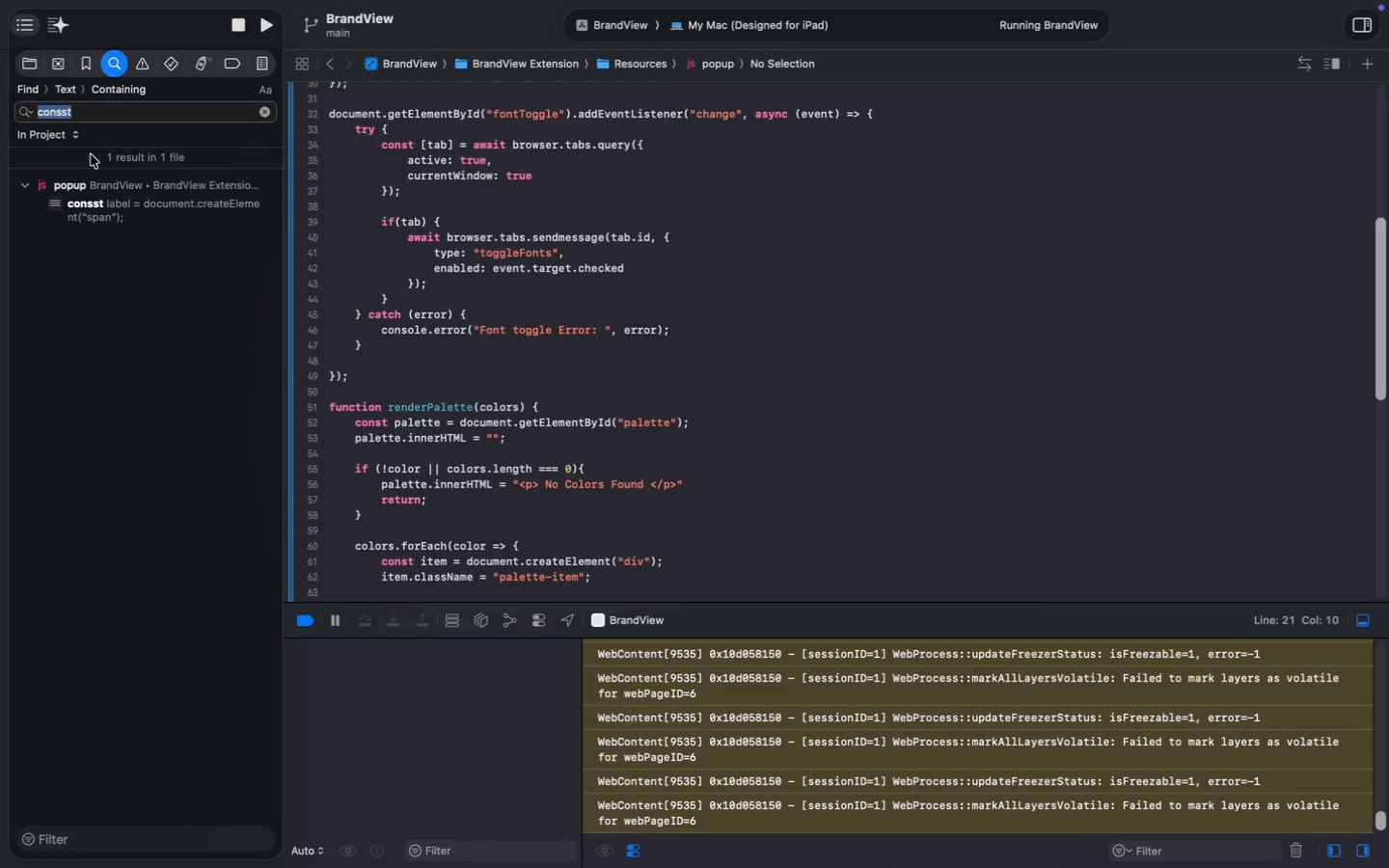 
left_click([100, 212])
 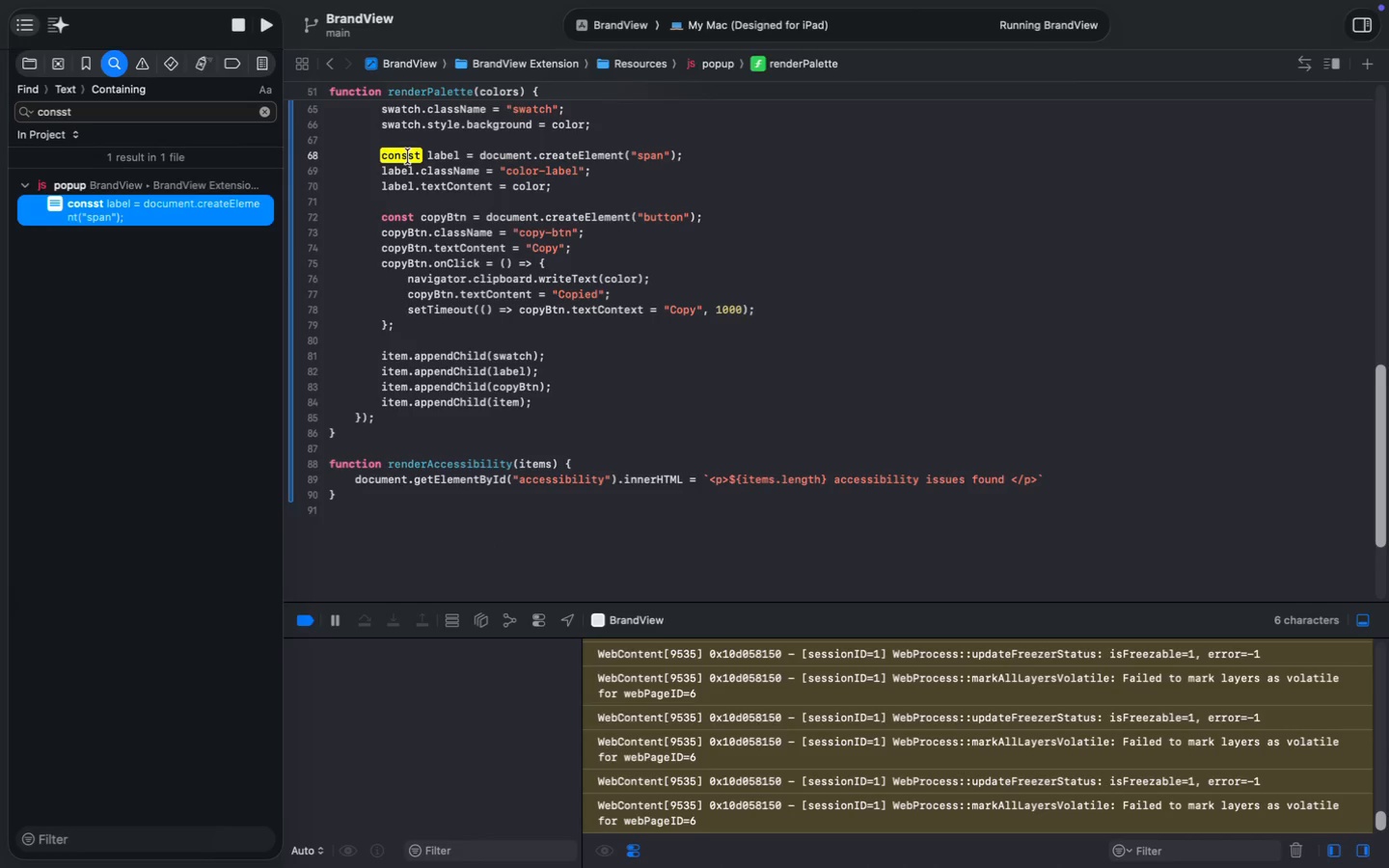 
left_click([408, 155])
 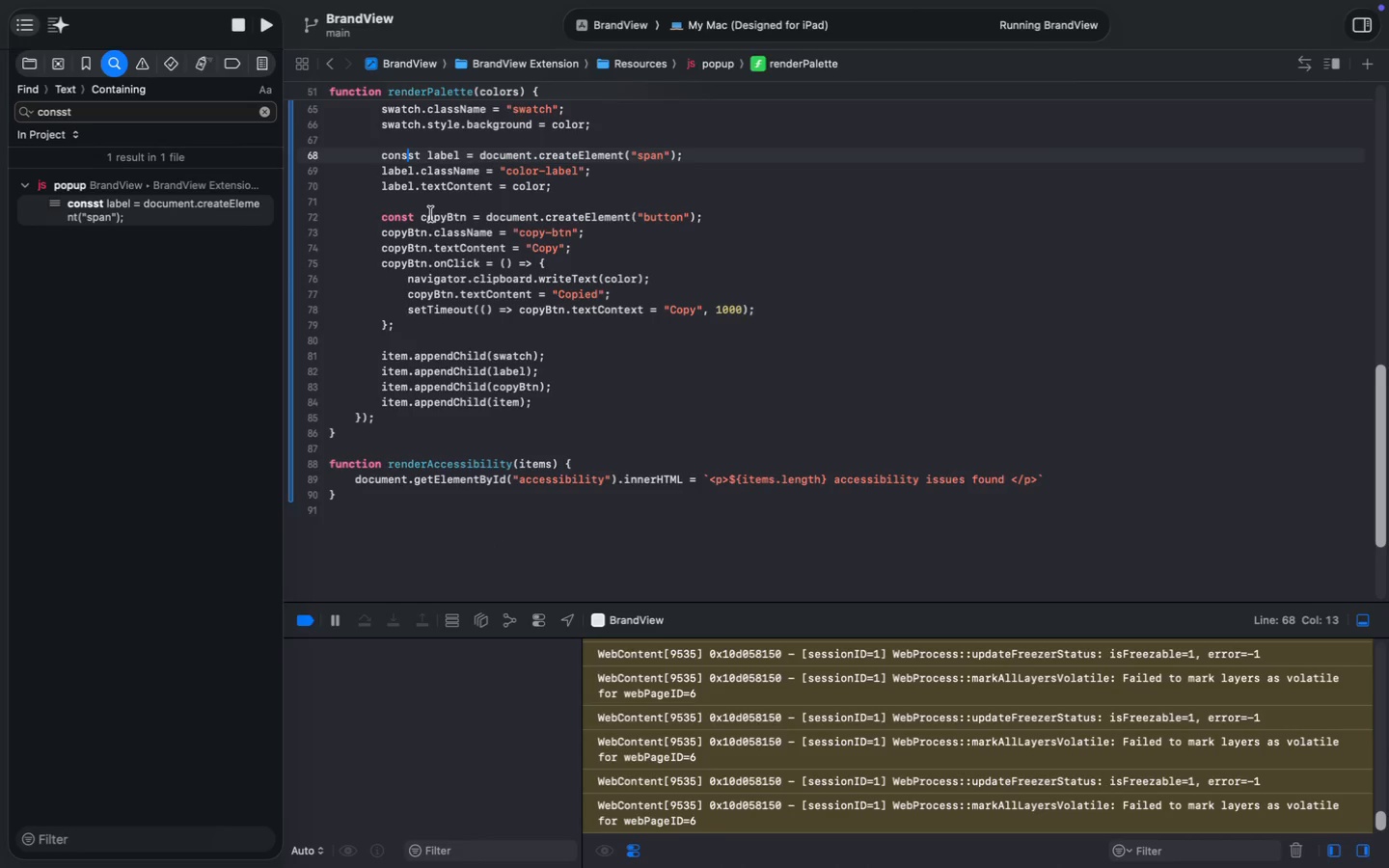 
key(Shift+Backspace)
 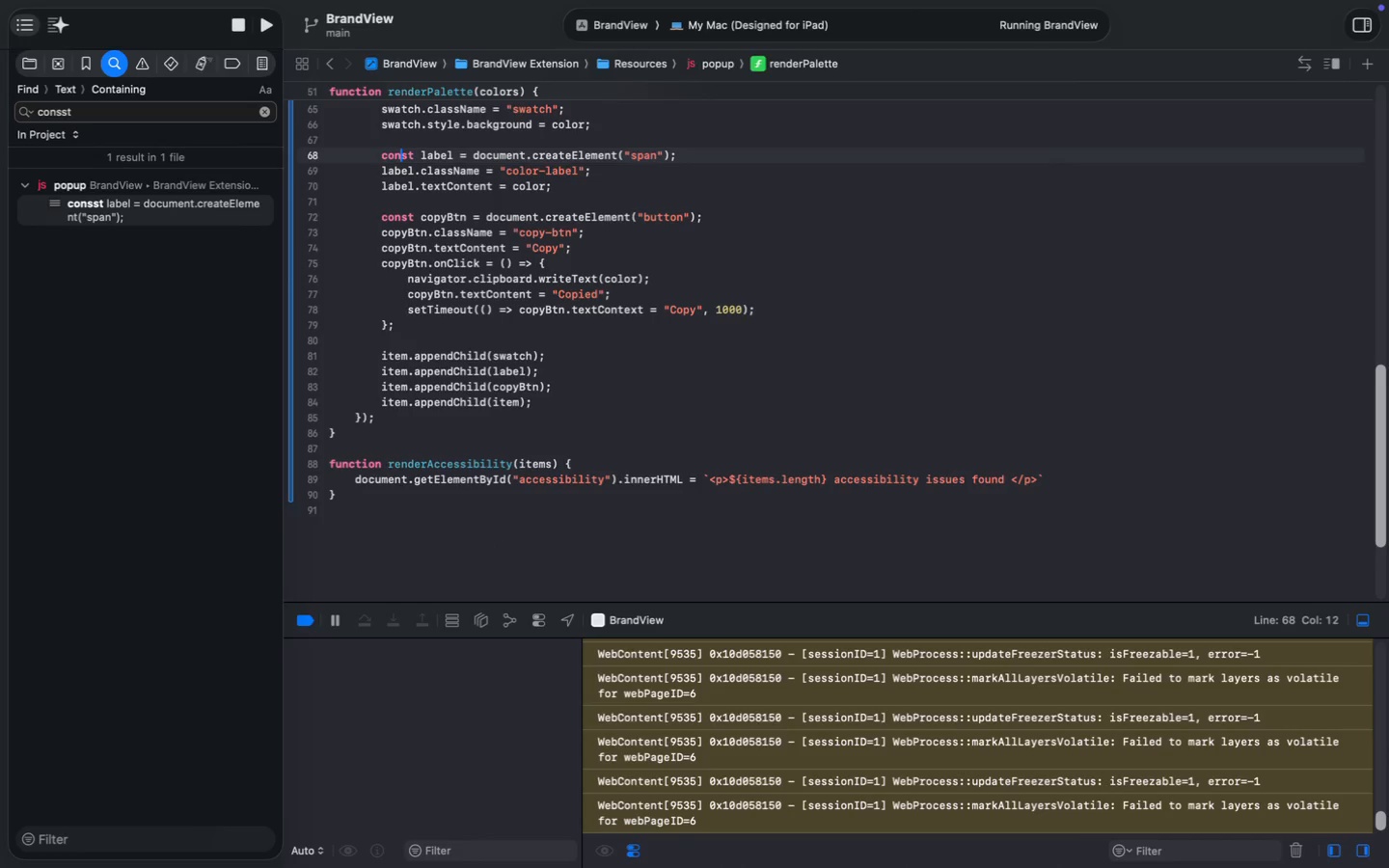 
key(Meta+Shift+S)
 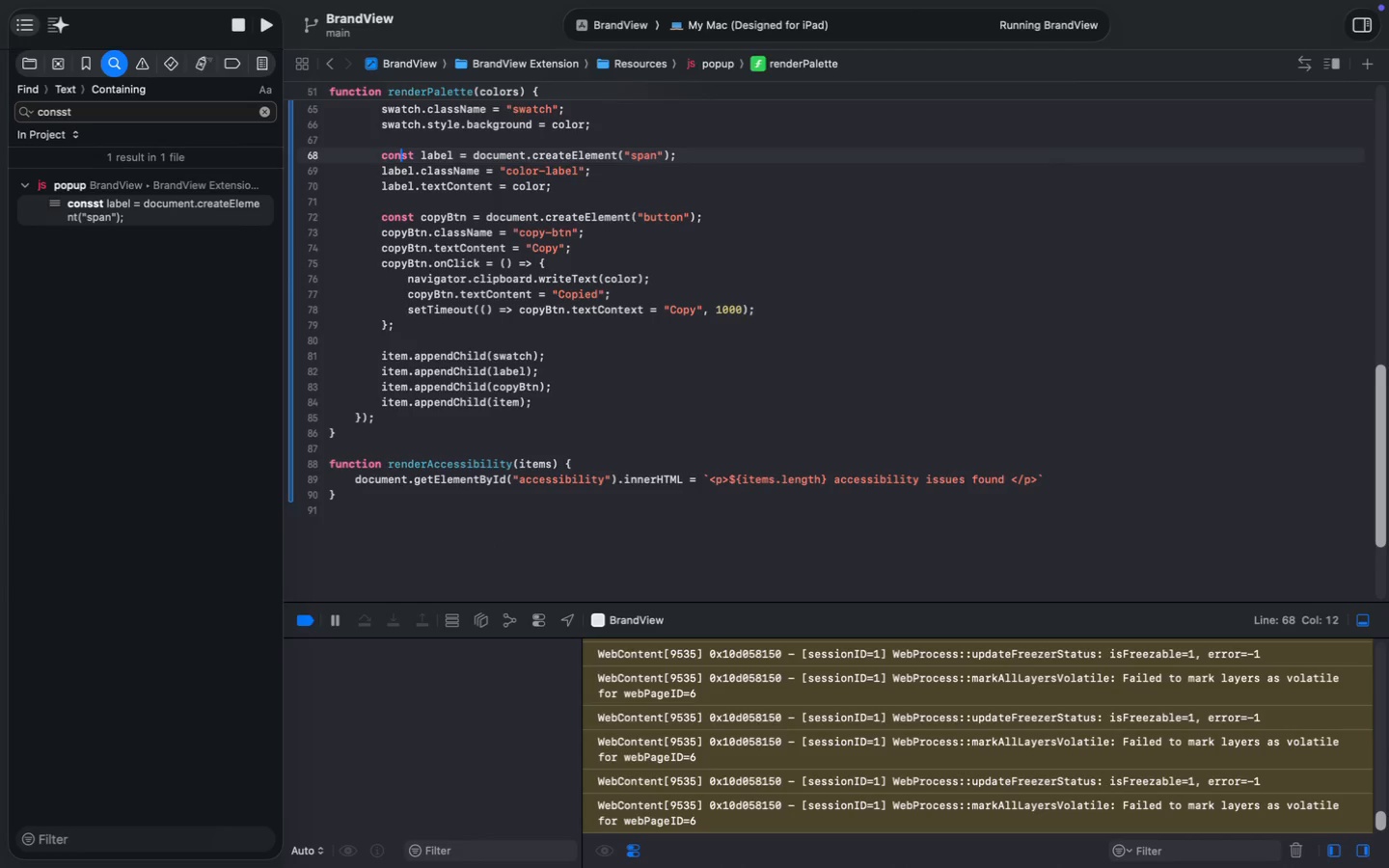 
key(Meta+Shift+S)
 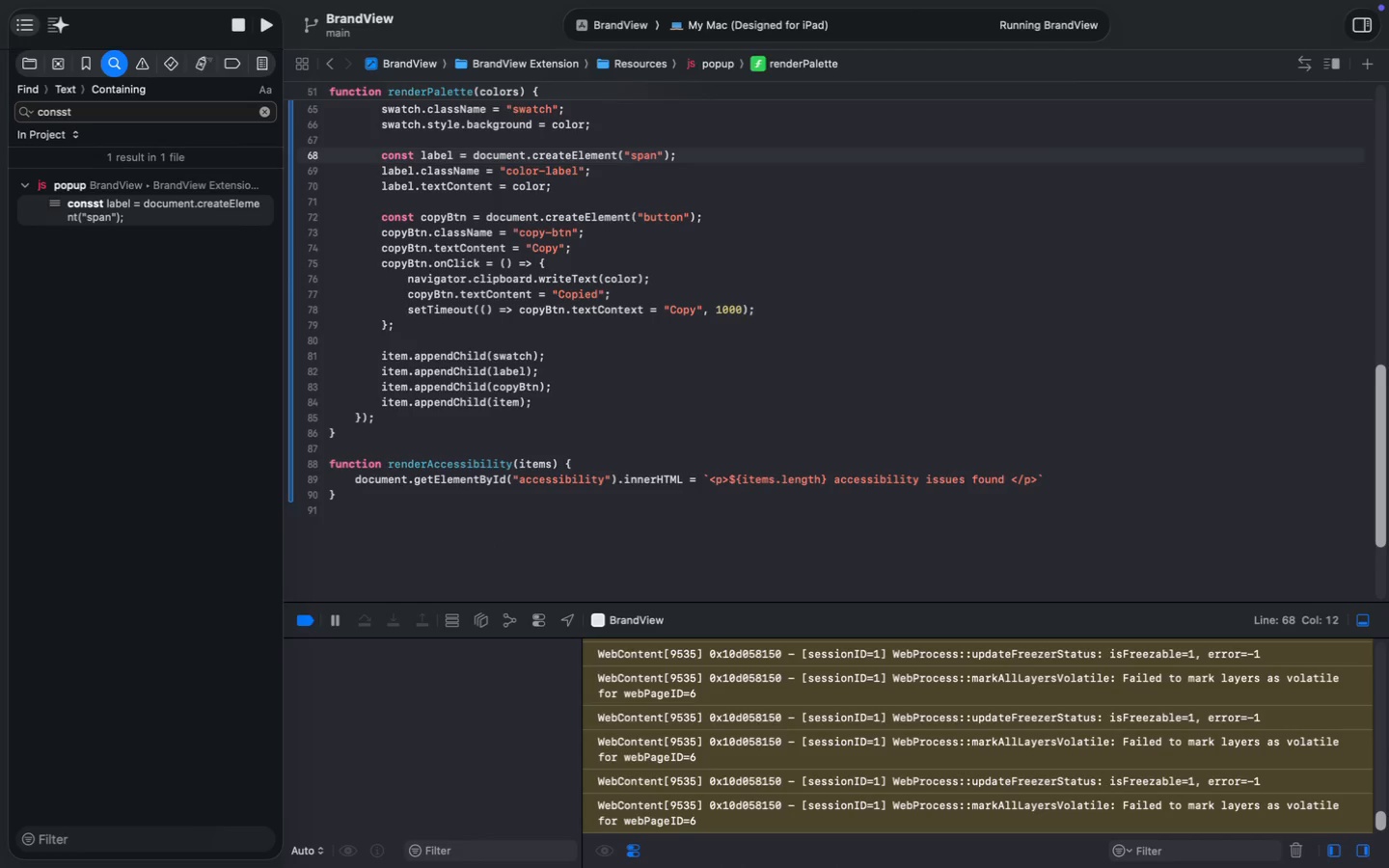 
key(Meta+Shift+S)
 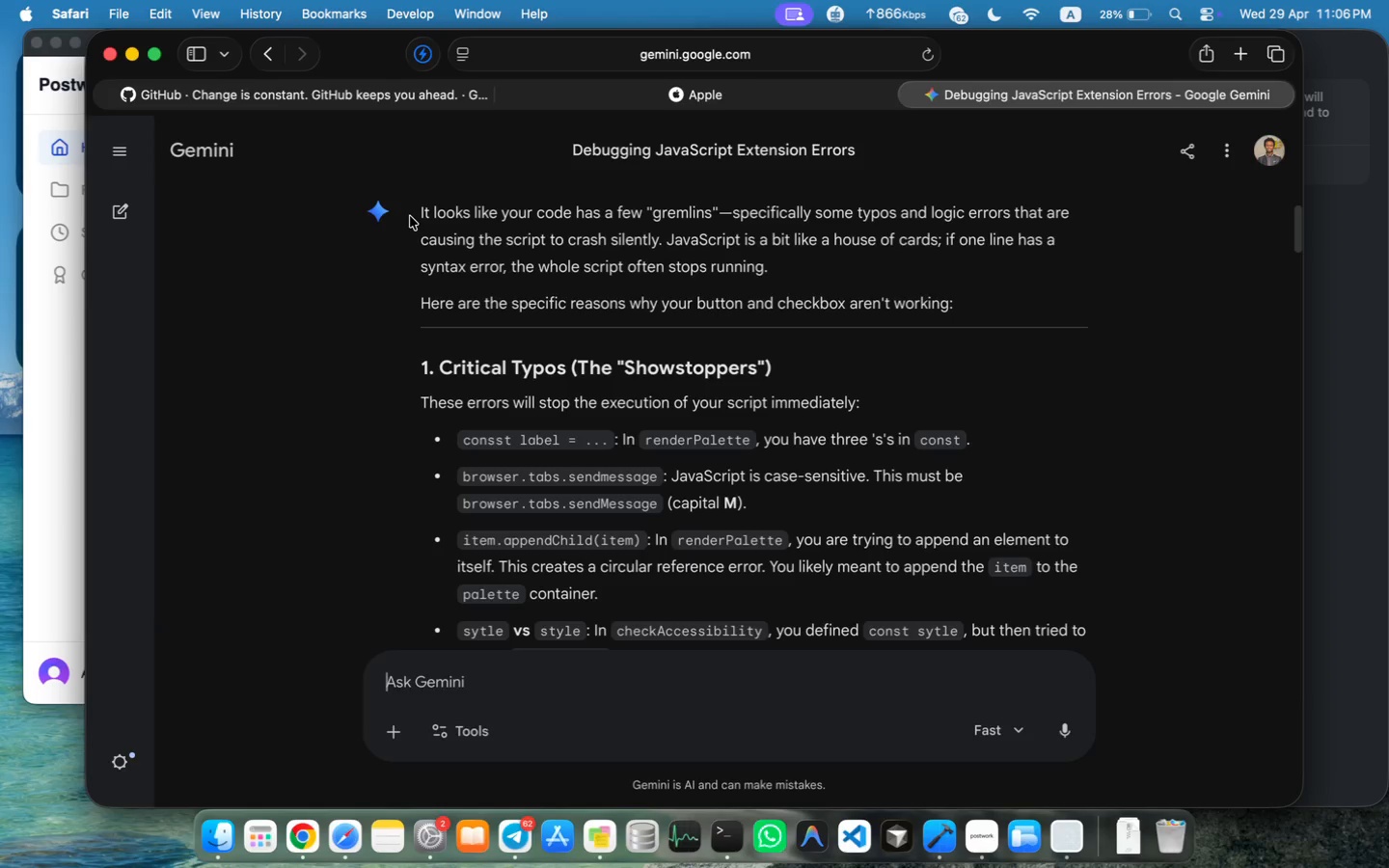 
wait(6.11)
 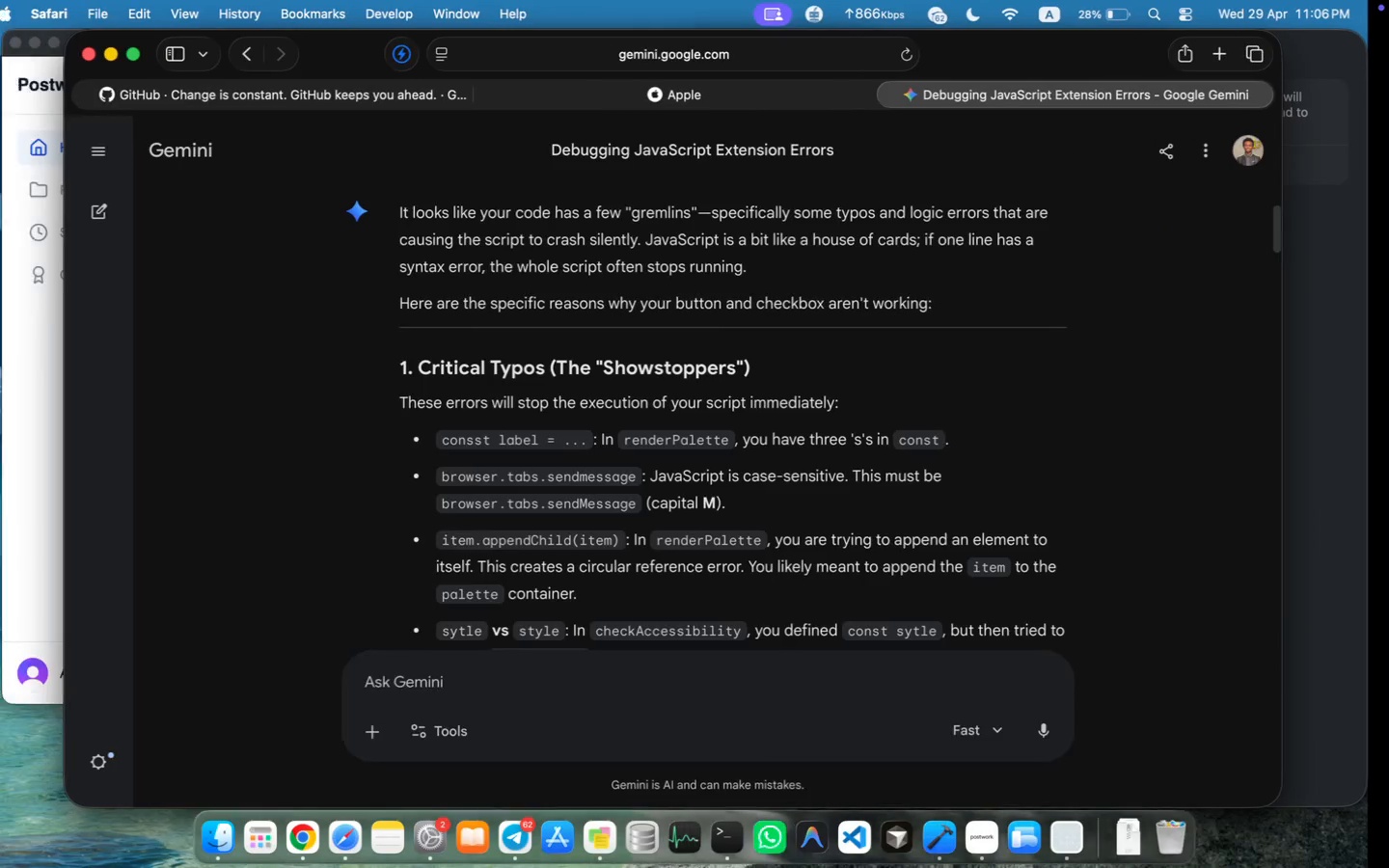 
scroll: coordinate [700, 492], scroll_direction: down, amount: 2.0
 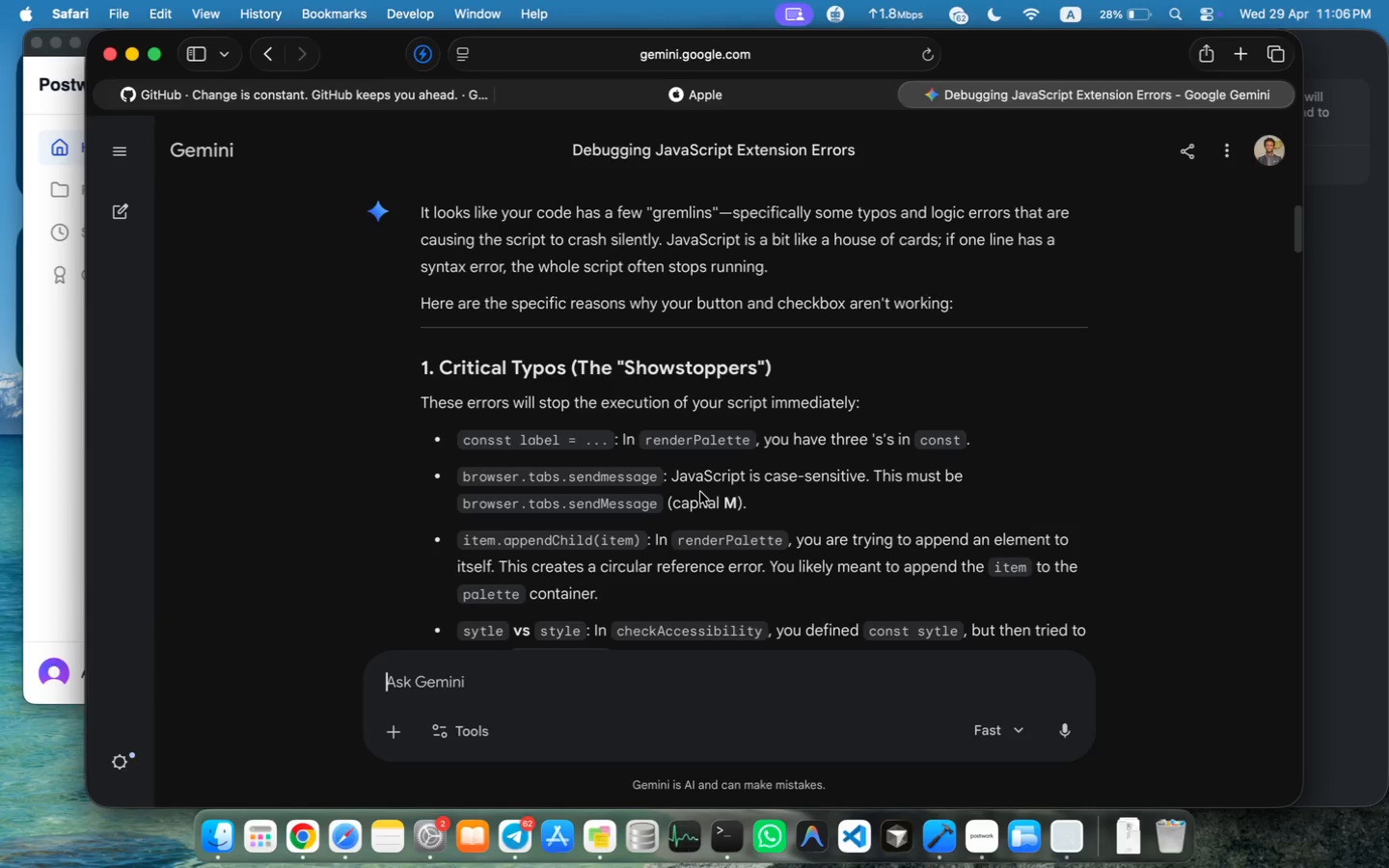 
left_click_drag(start_coordinate=[466, 434], to_coordinate=[636, 446])
 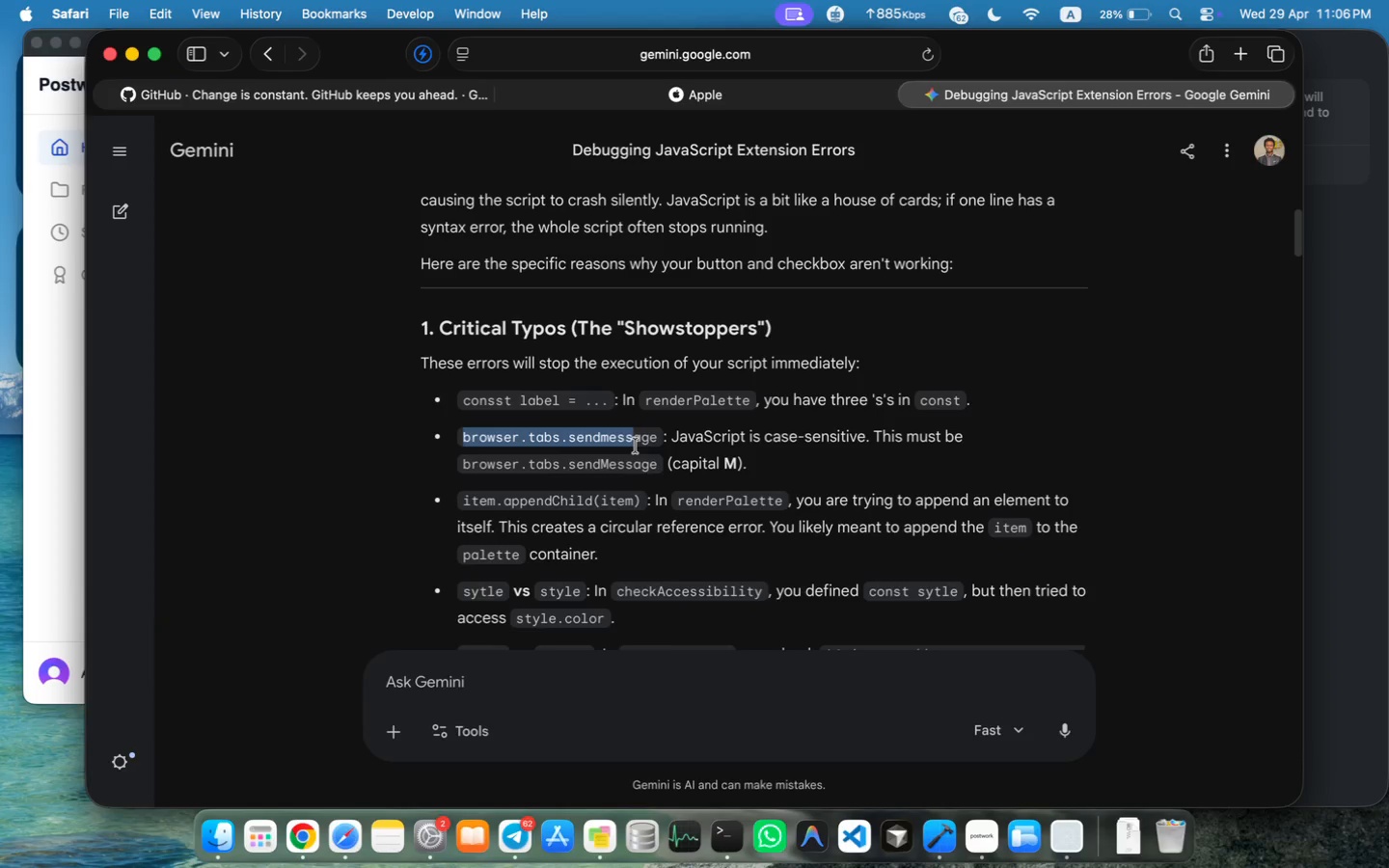 
left_click([121, 120])
 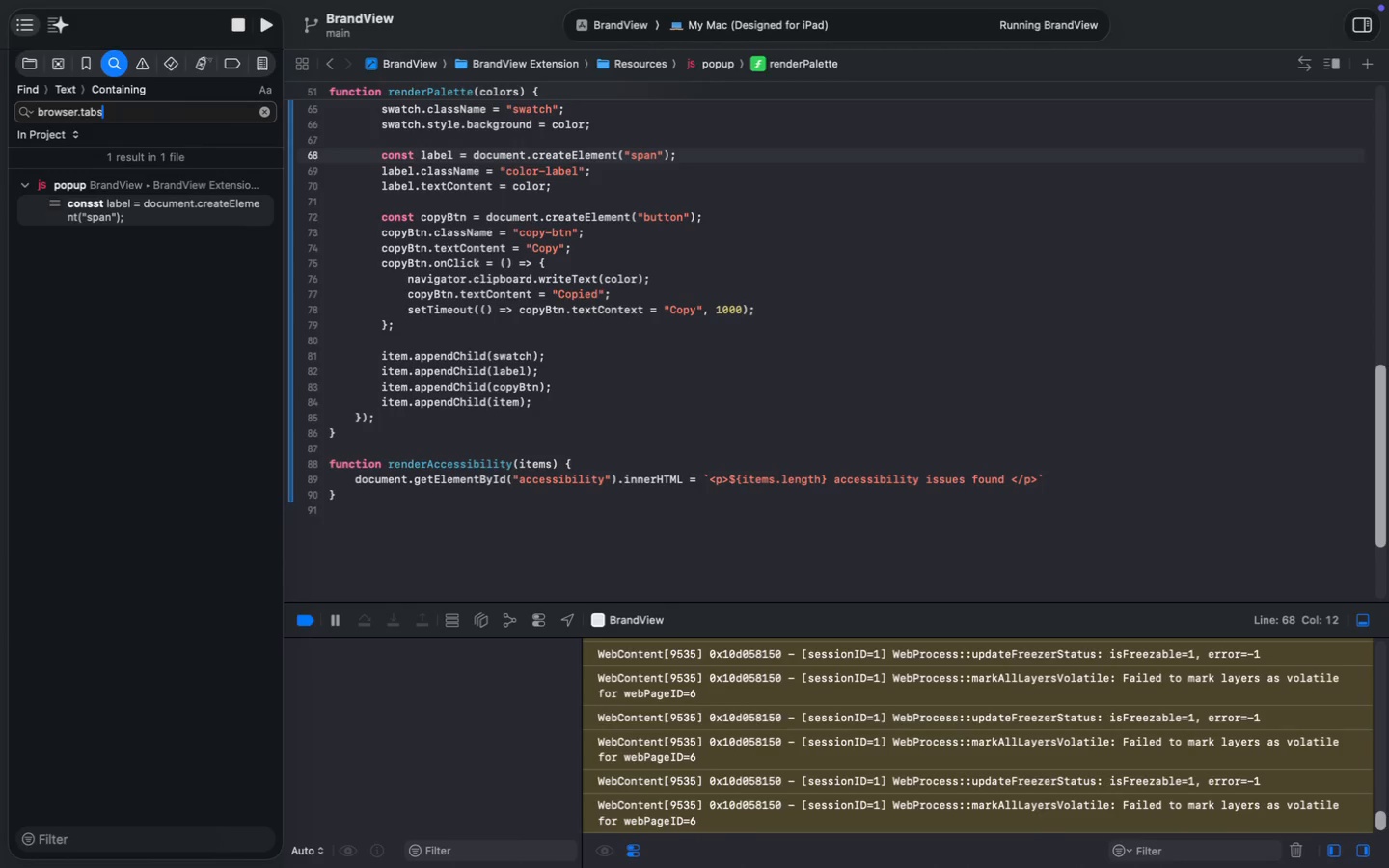 
type(BROWSER>TABS>SEND)
 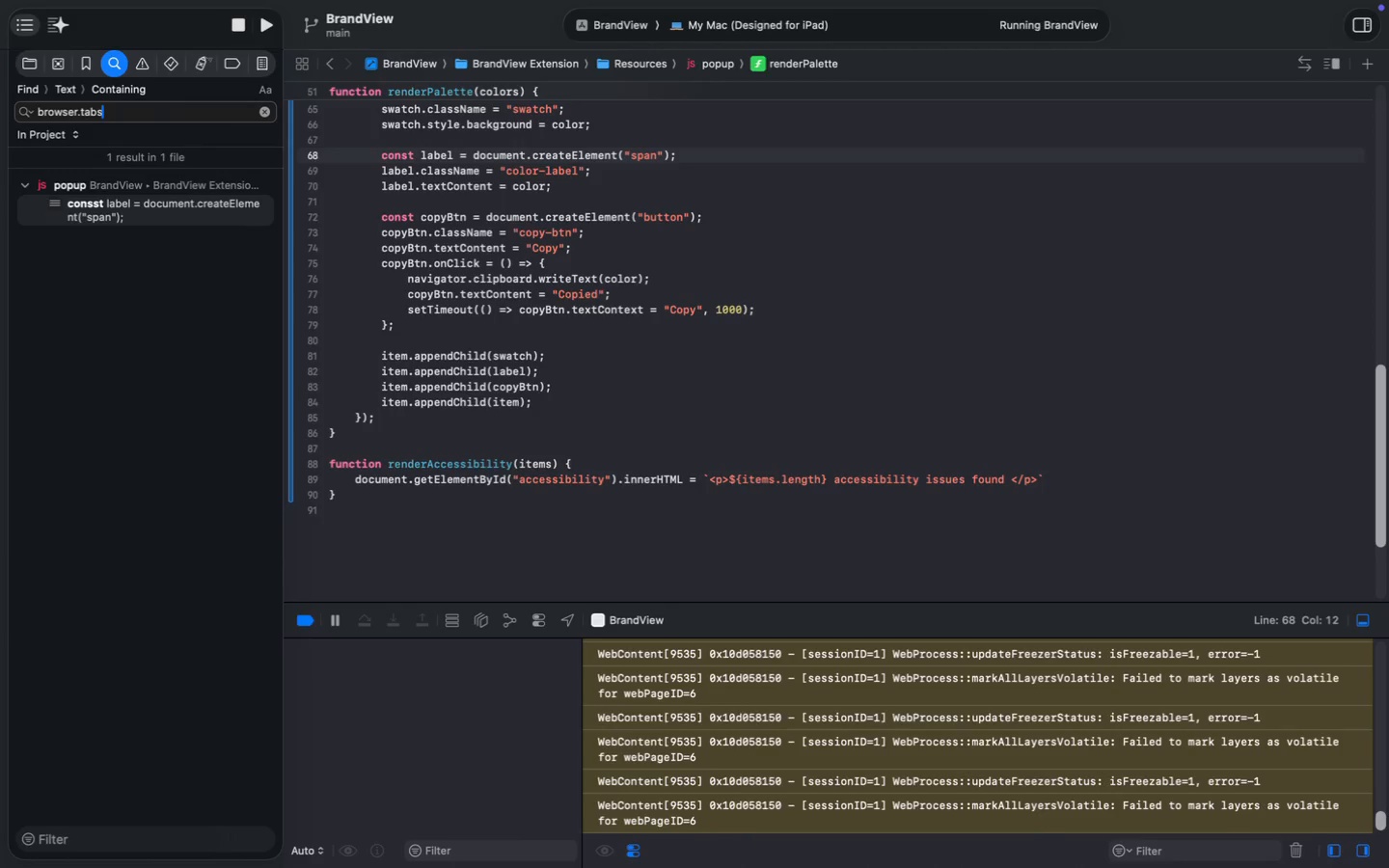 
key(Shift+Enter)
 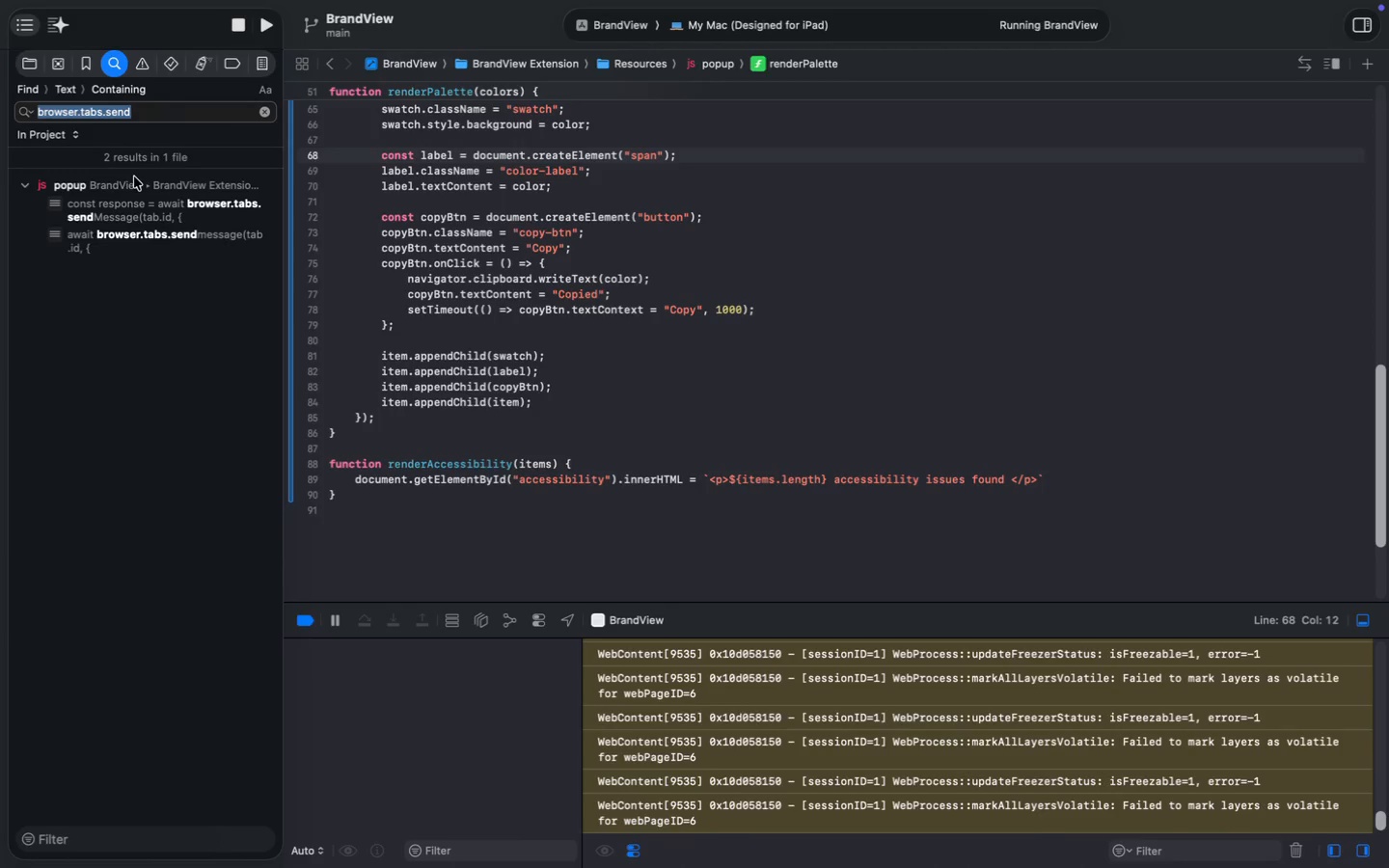 
left_click([150, 241])
 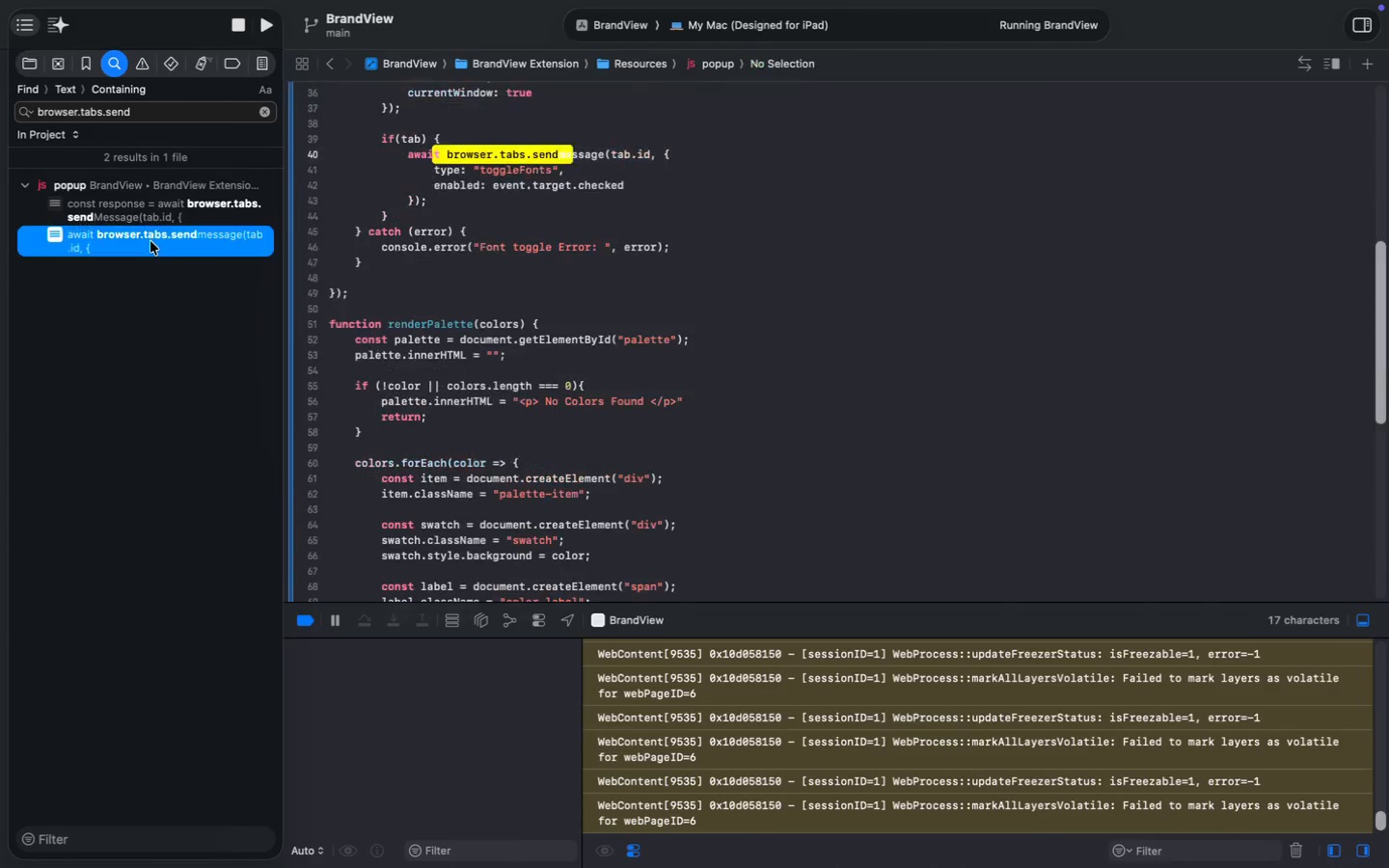 
left_click([565, 152])
 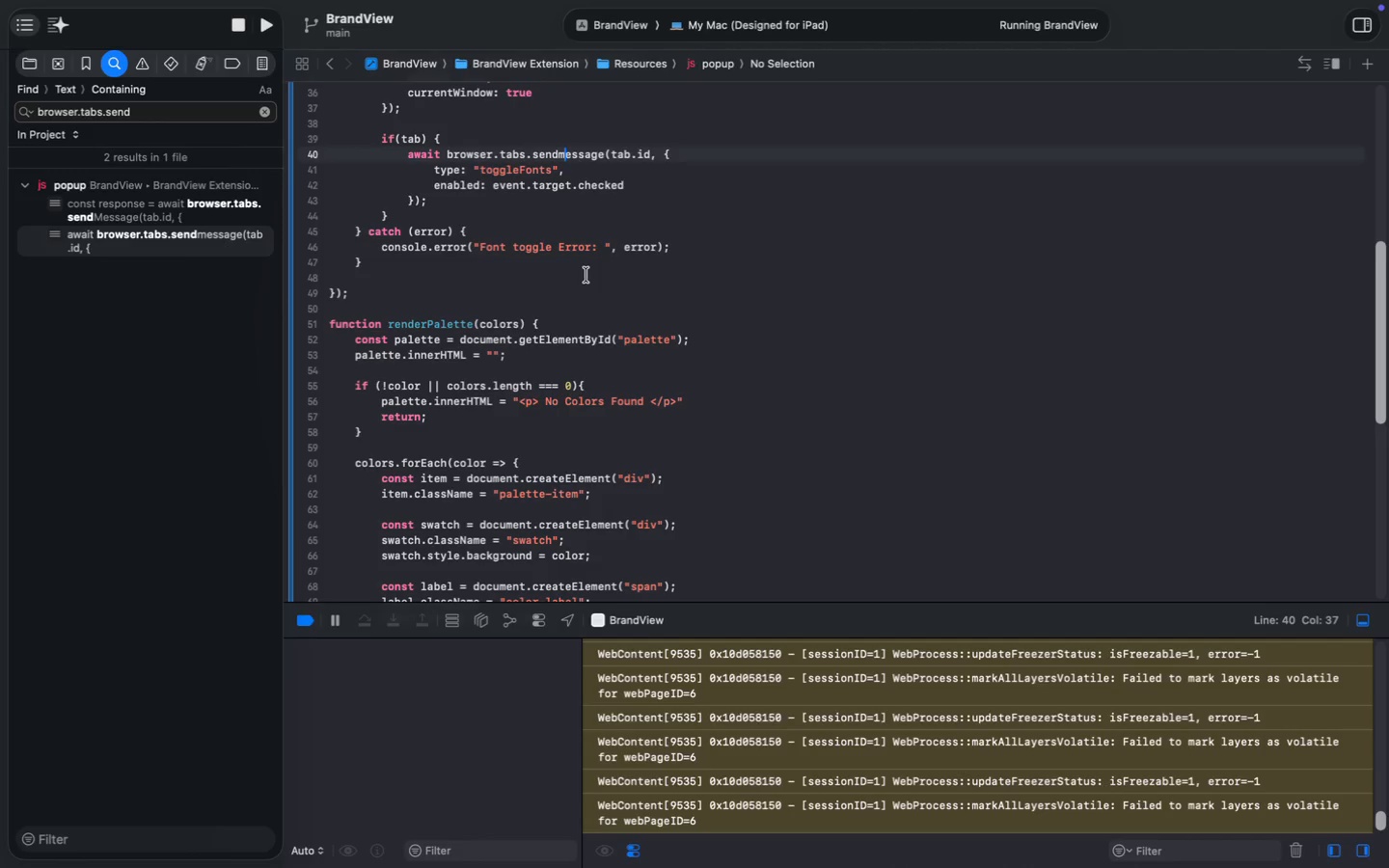 
key(Shift+Backspace)
 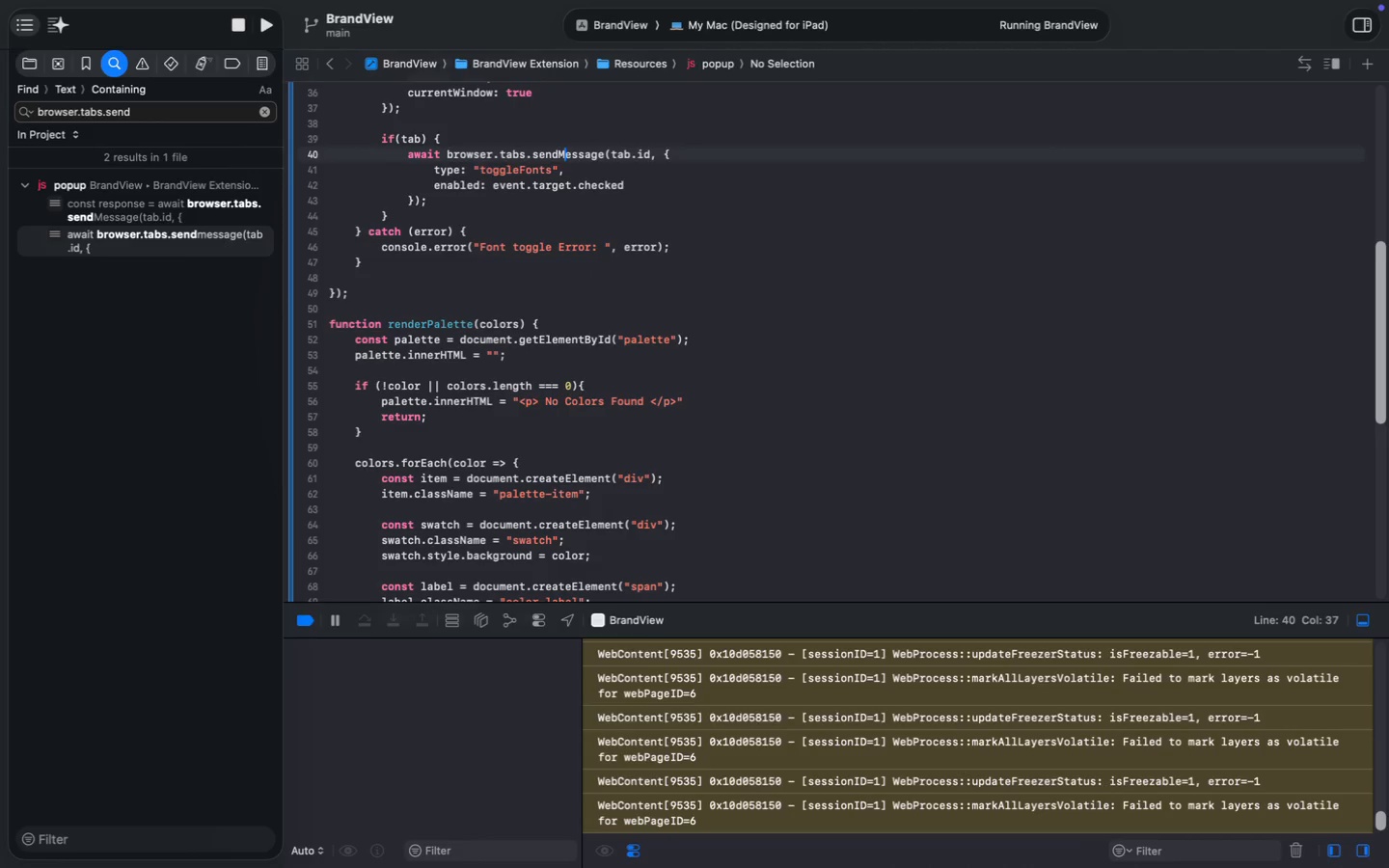 
key(Shift+M)
 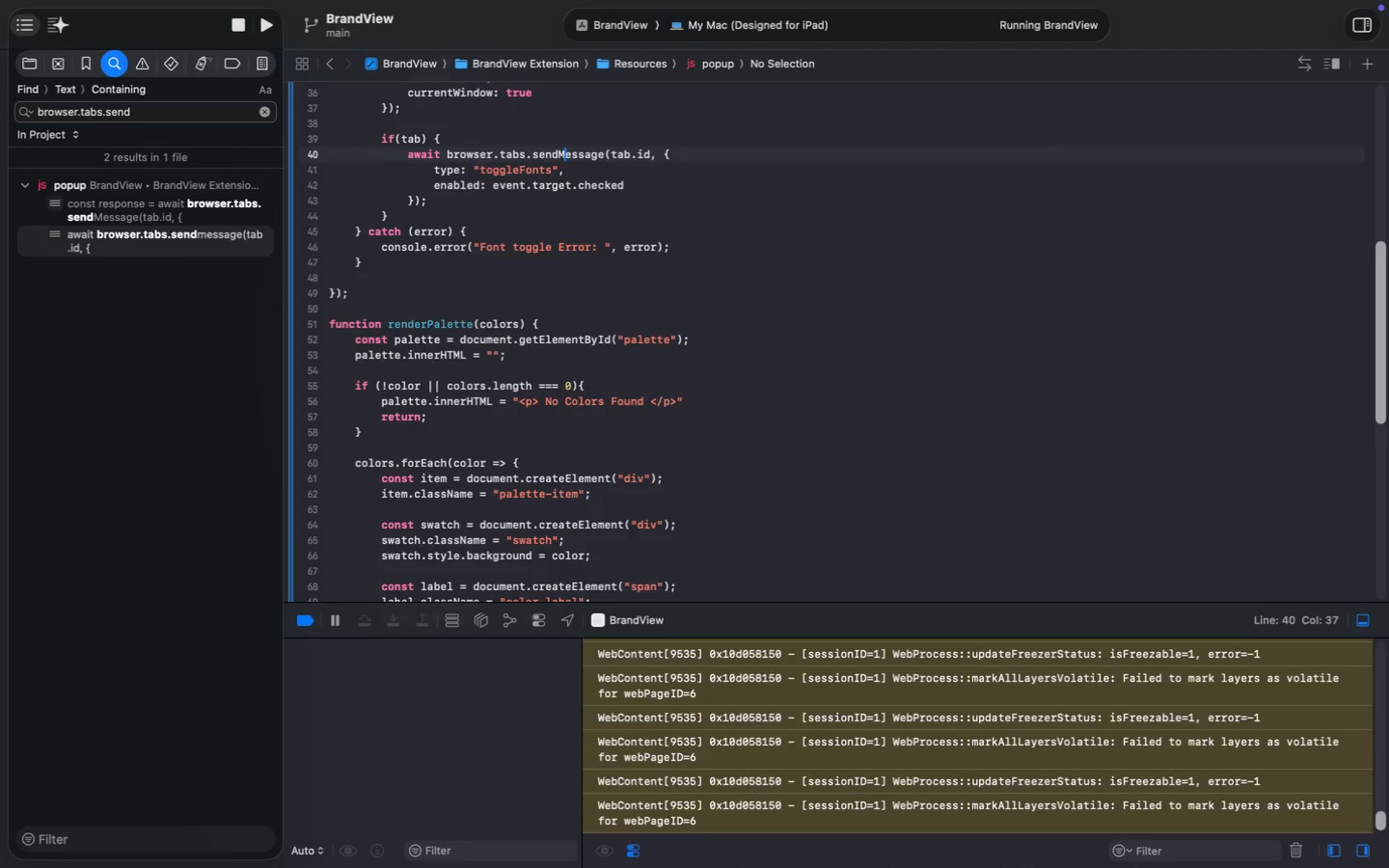 
key(Meta+S)
 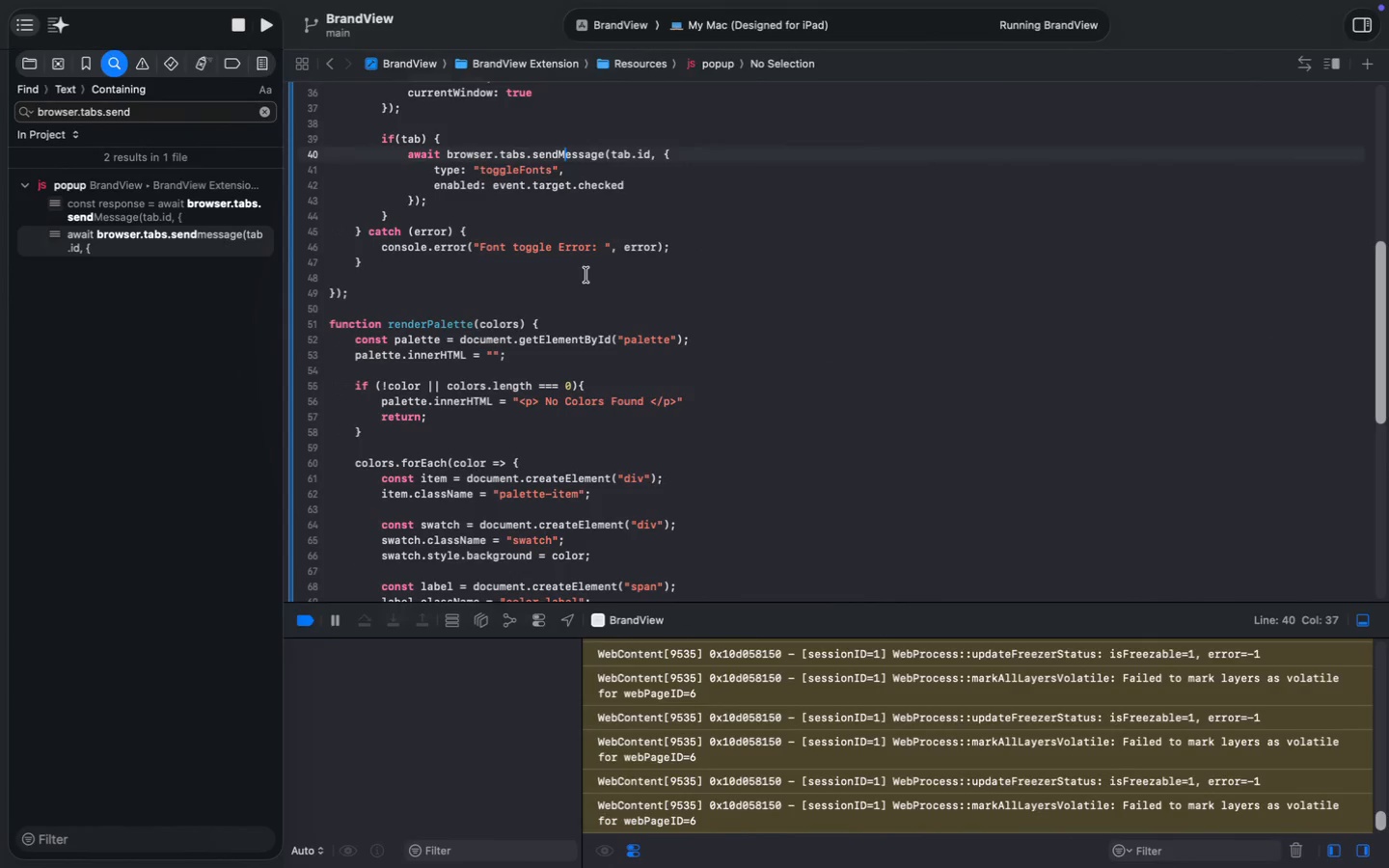 
key(Meta+S)
 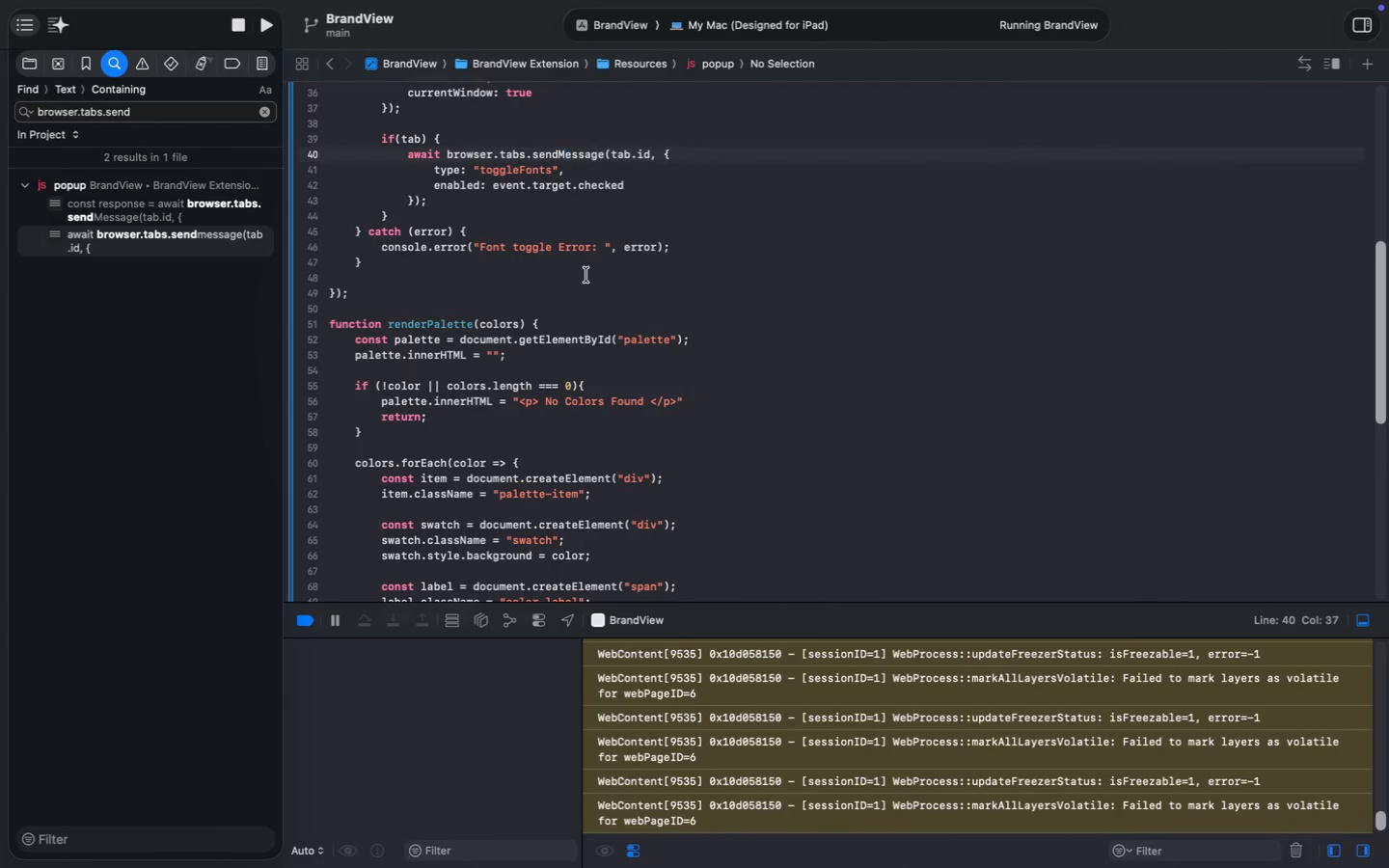 
key(Meta+S)
 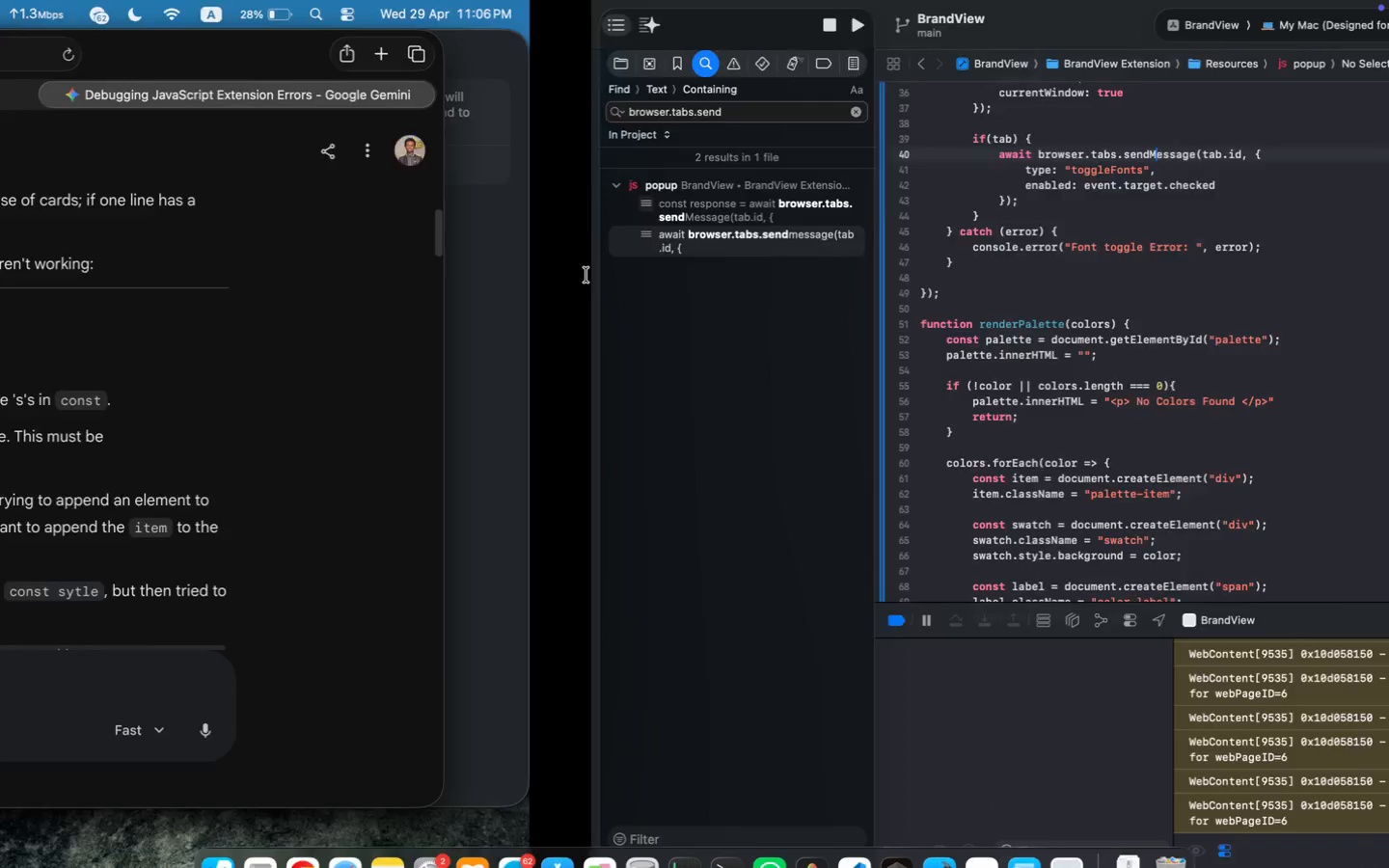 
scroll: coordinate [697, 410], scroll_direction: down, amount: 4.0
 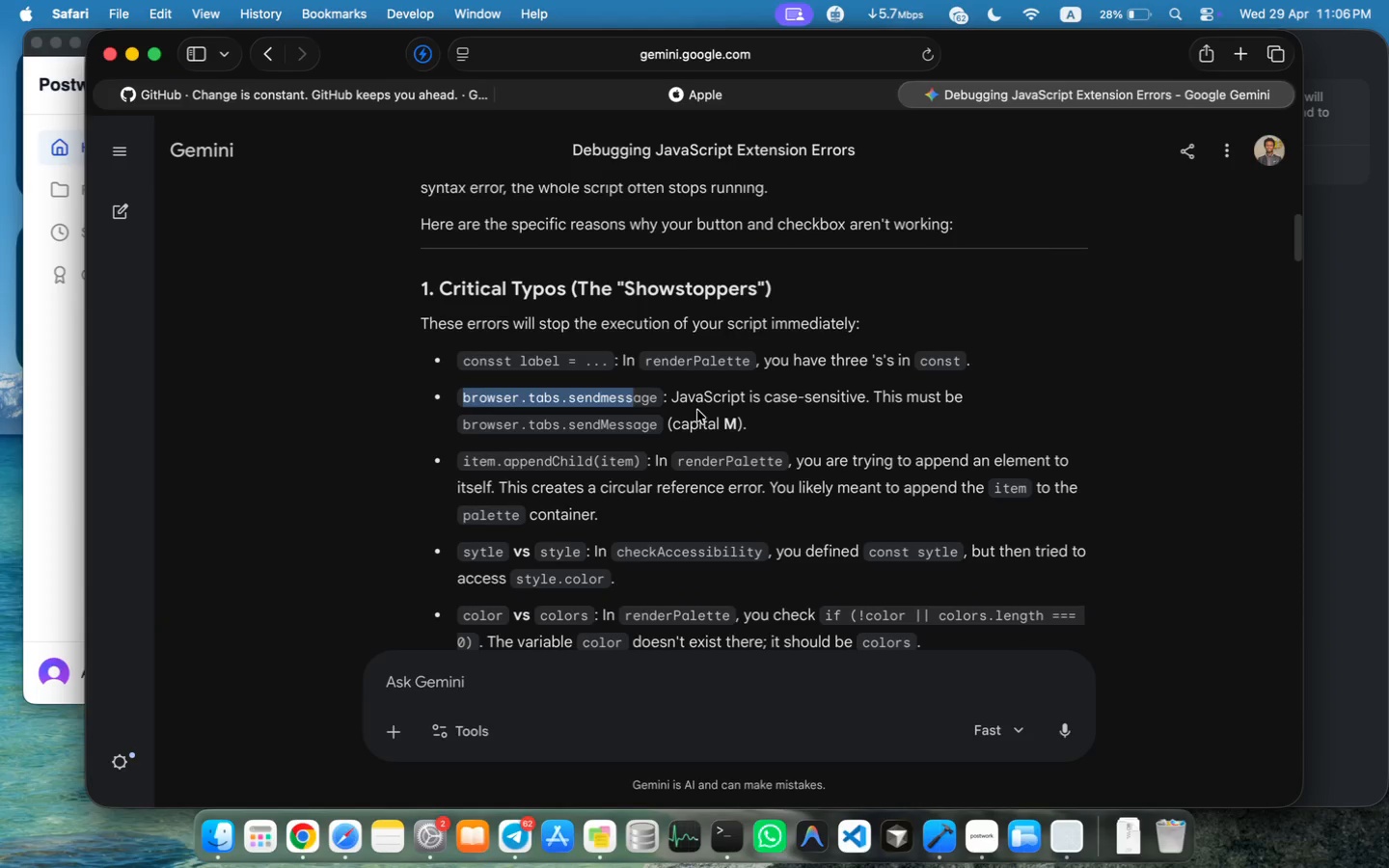 
wait(12.06)
 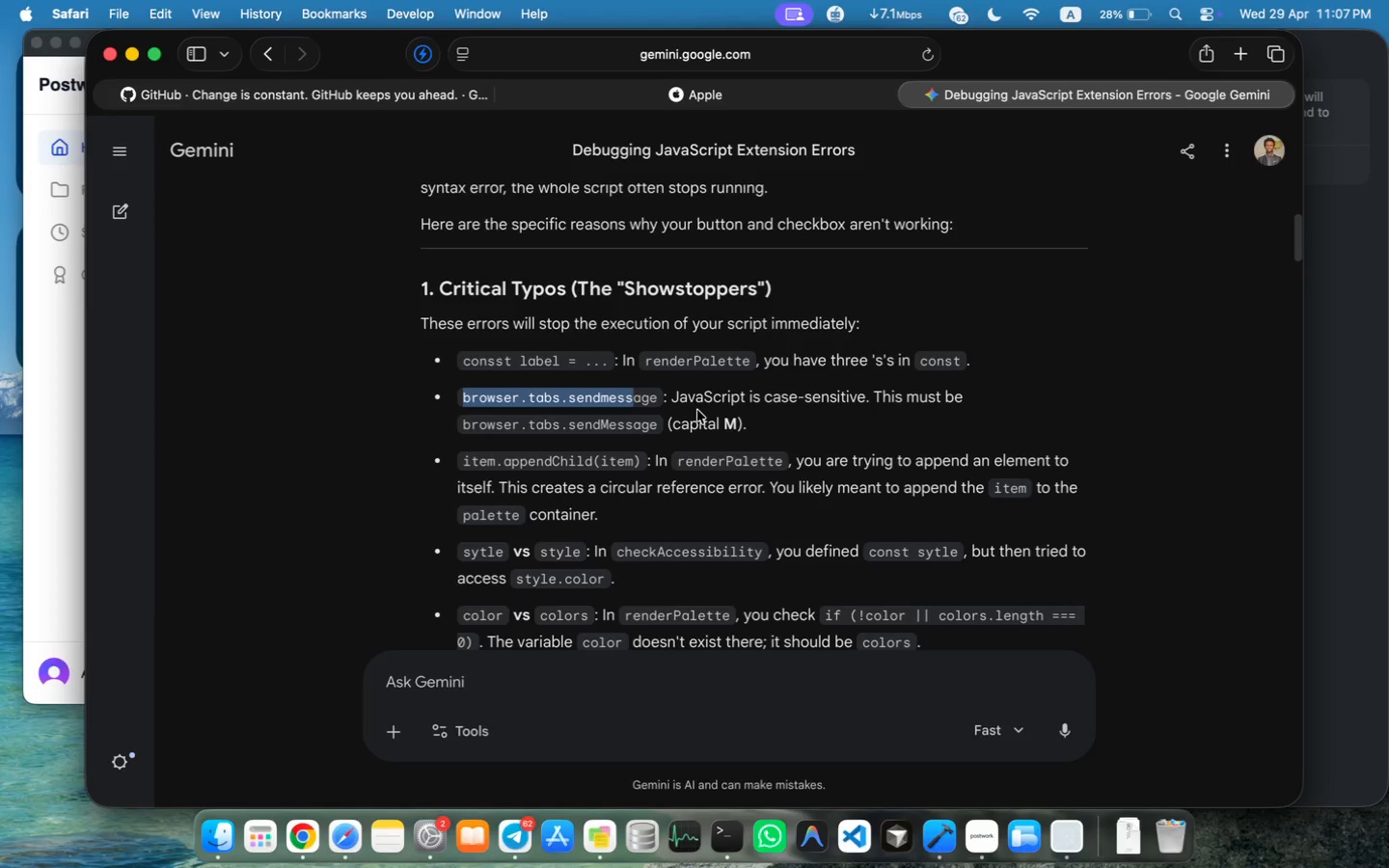 
double_click([494, 549])
 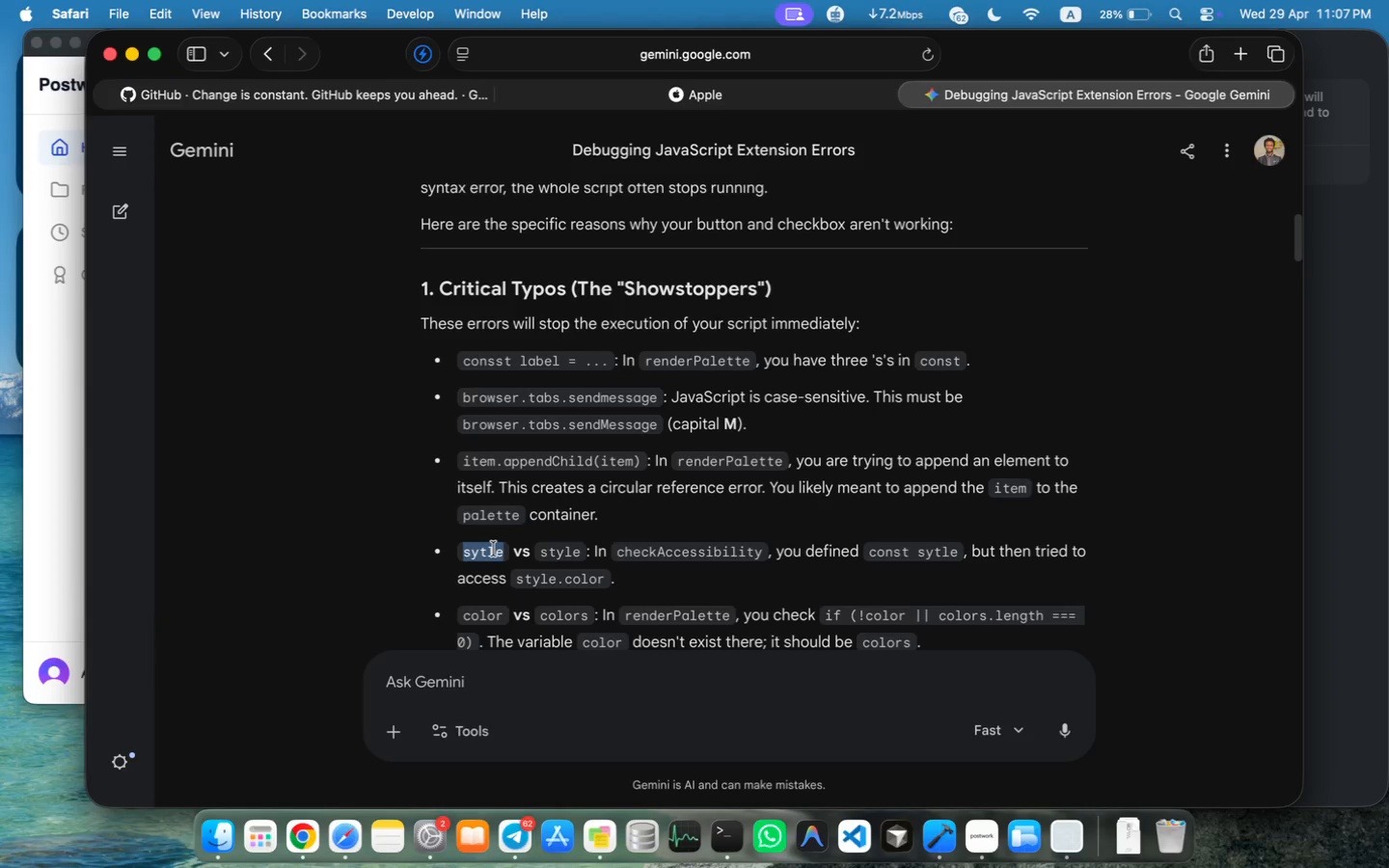 
key(Meta+C)
 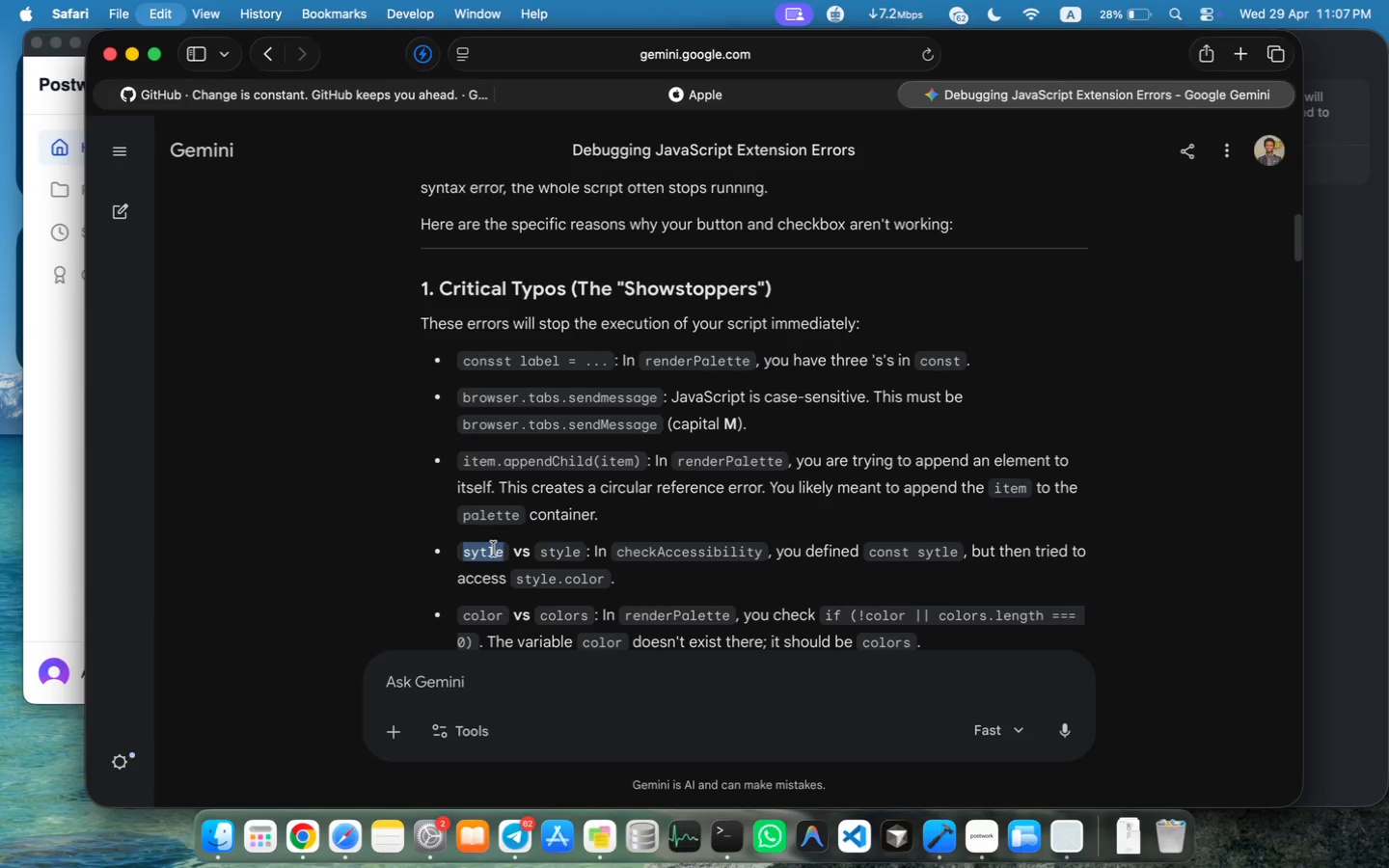 
key(Meta+C)
 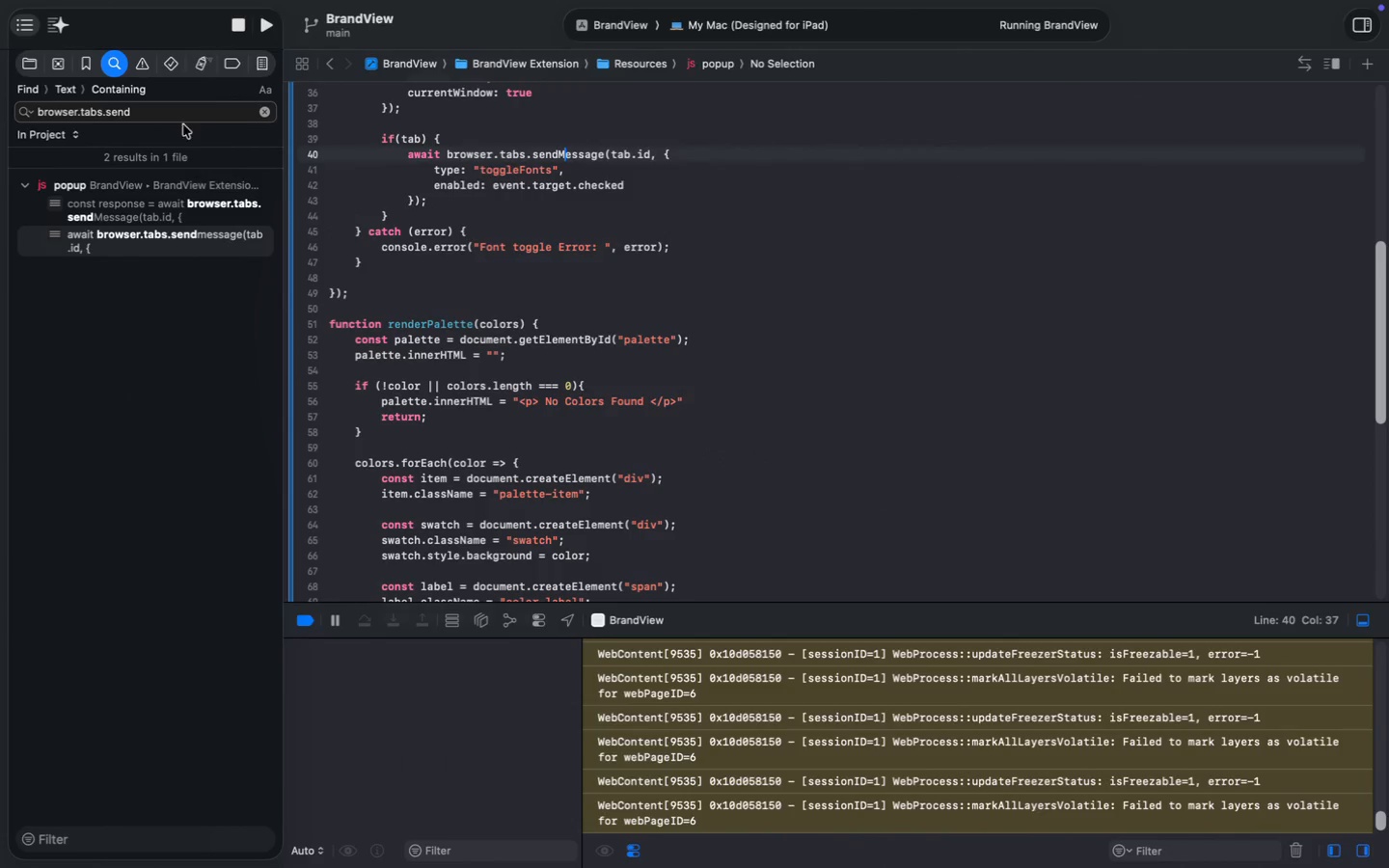 
left_click([164, 114])
 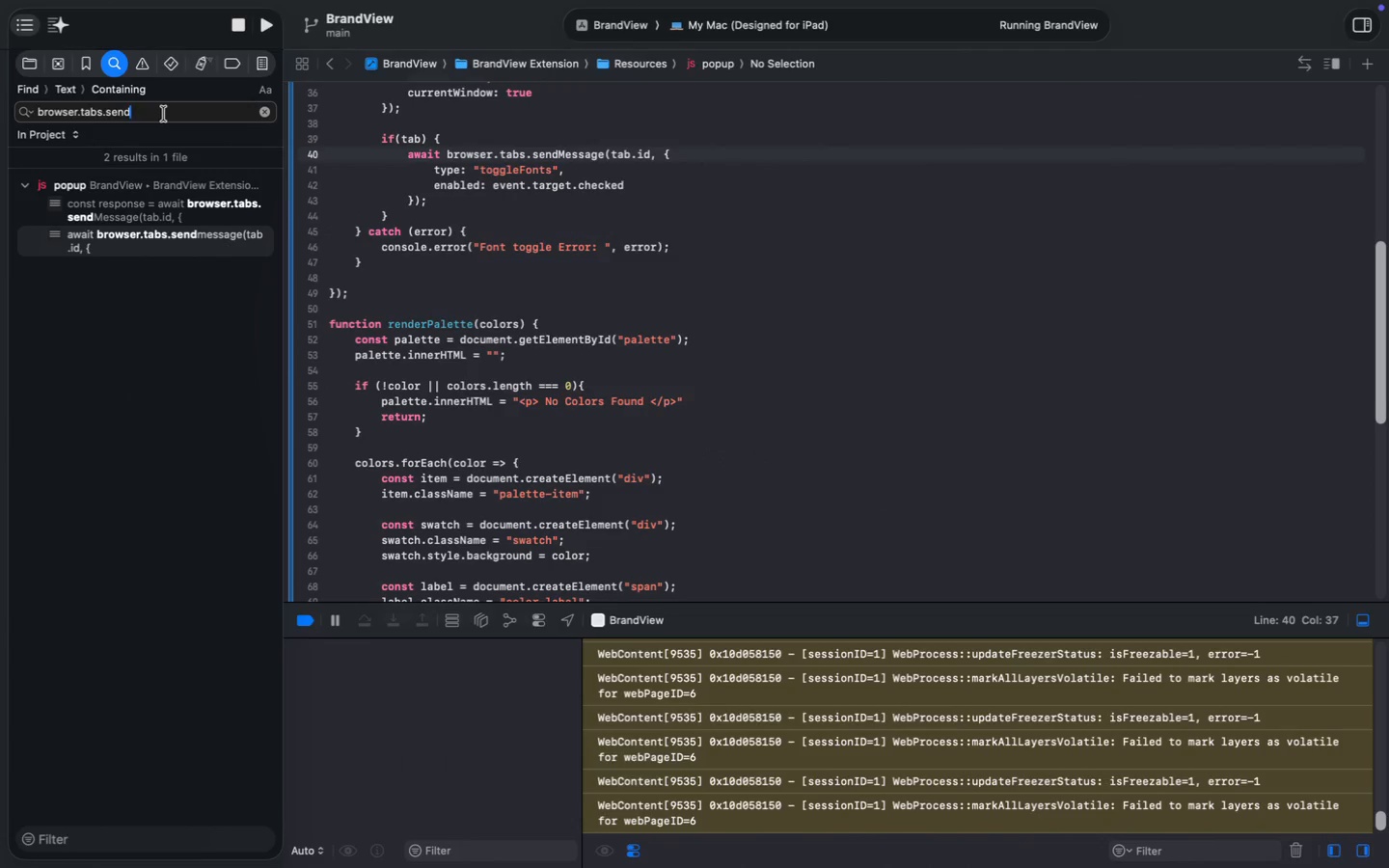 
key(Meta+A)
 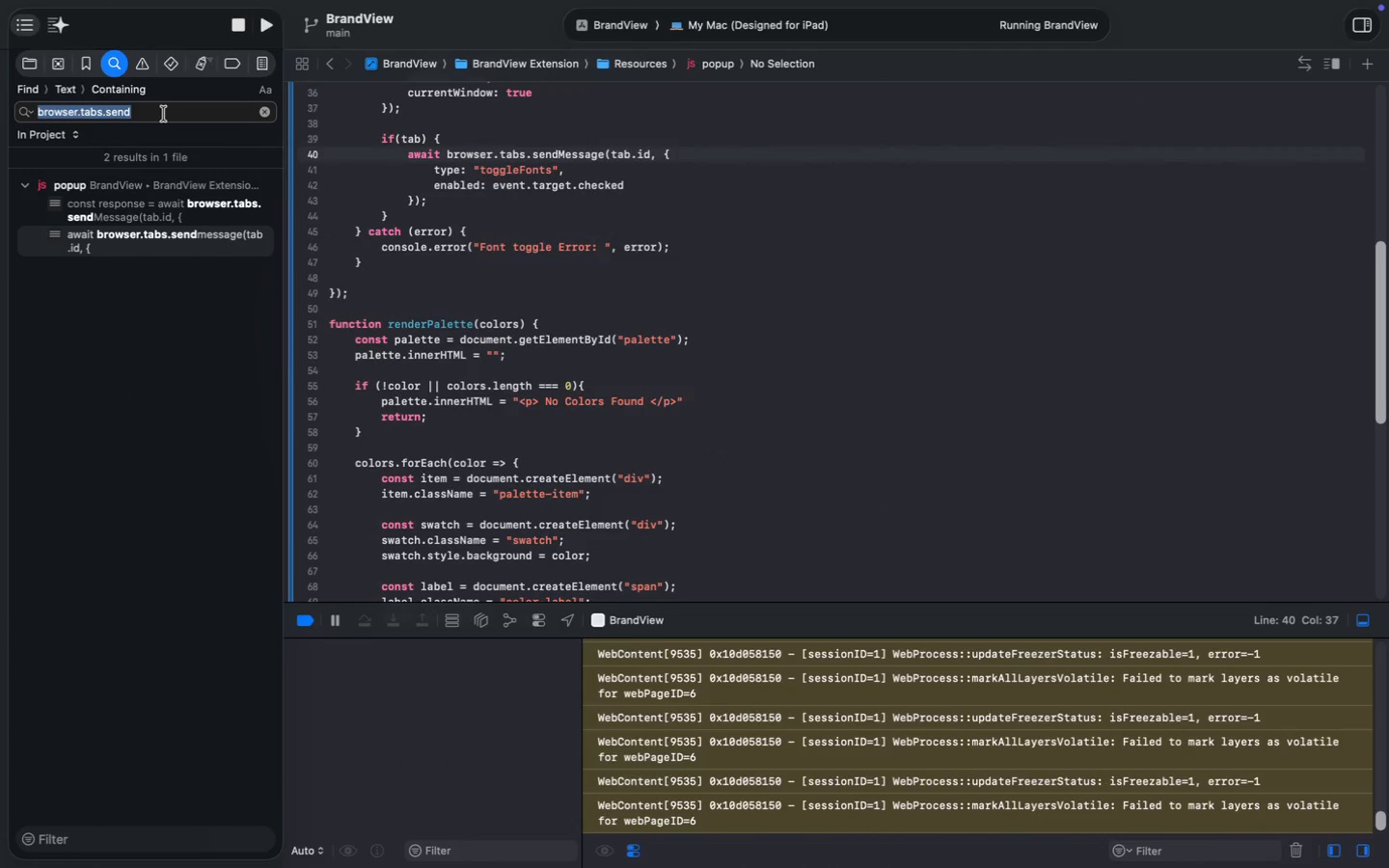 
key(Meta+V)
 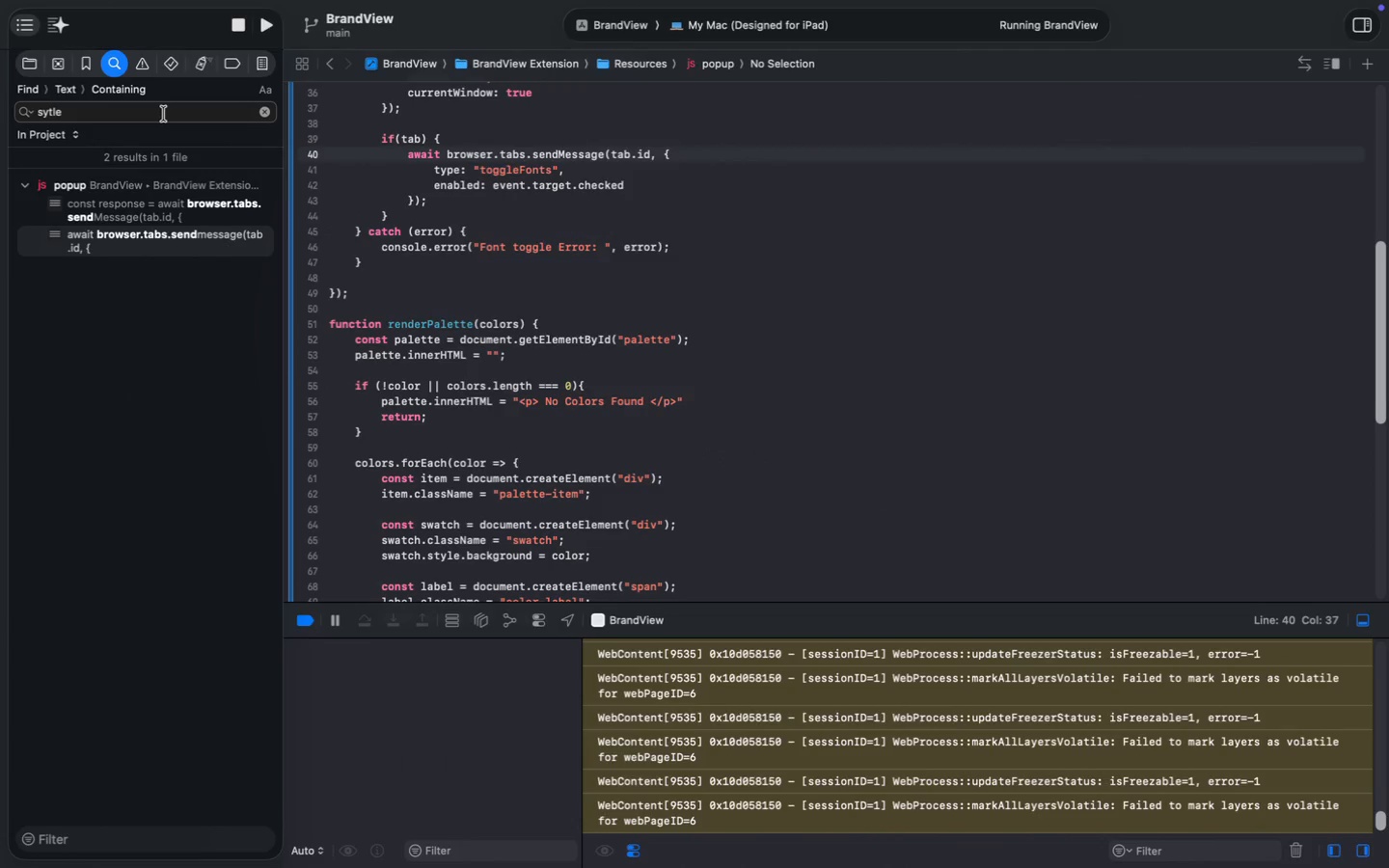 
key(Enter)
 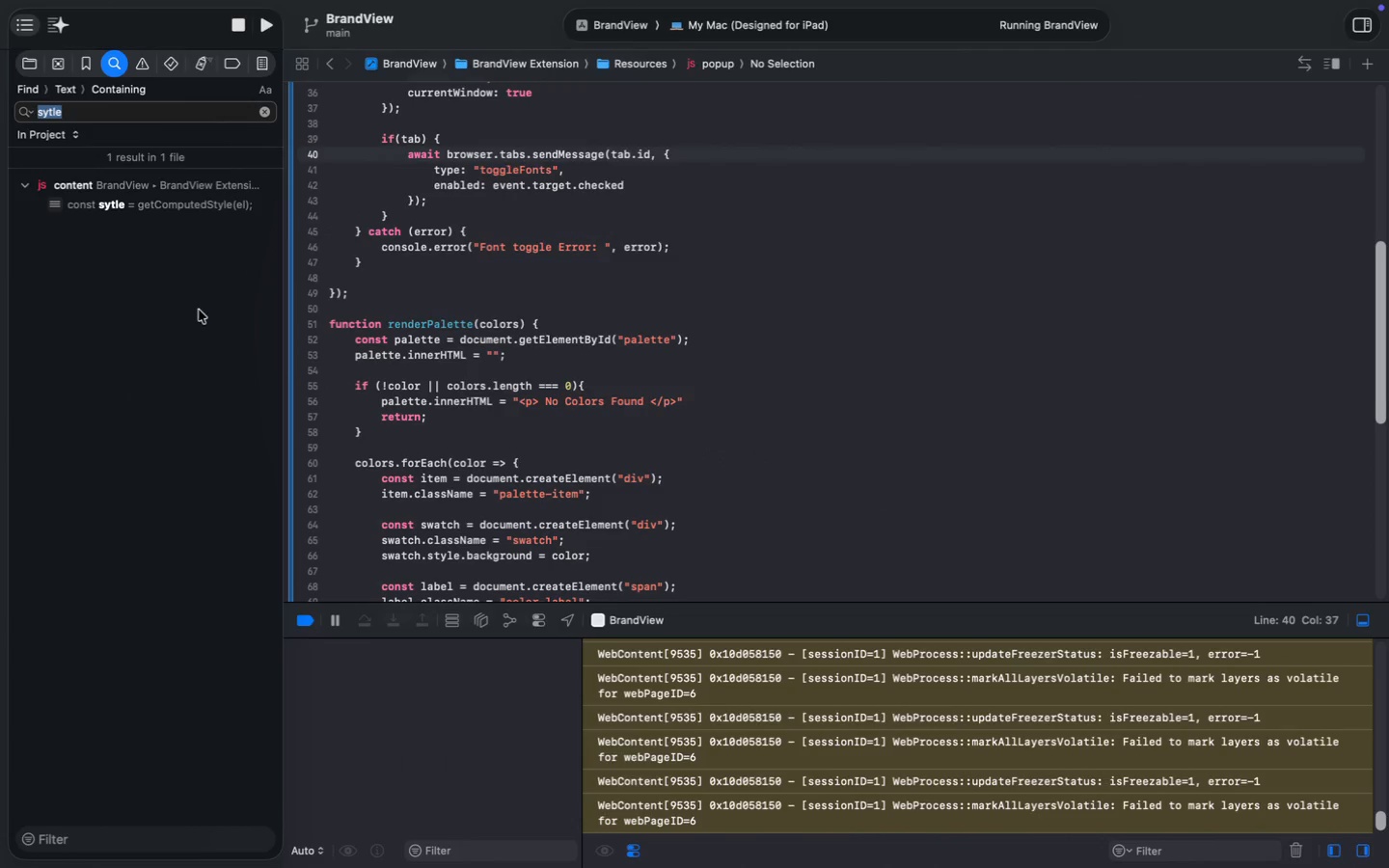 
left_click([136, 206])
 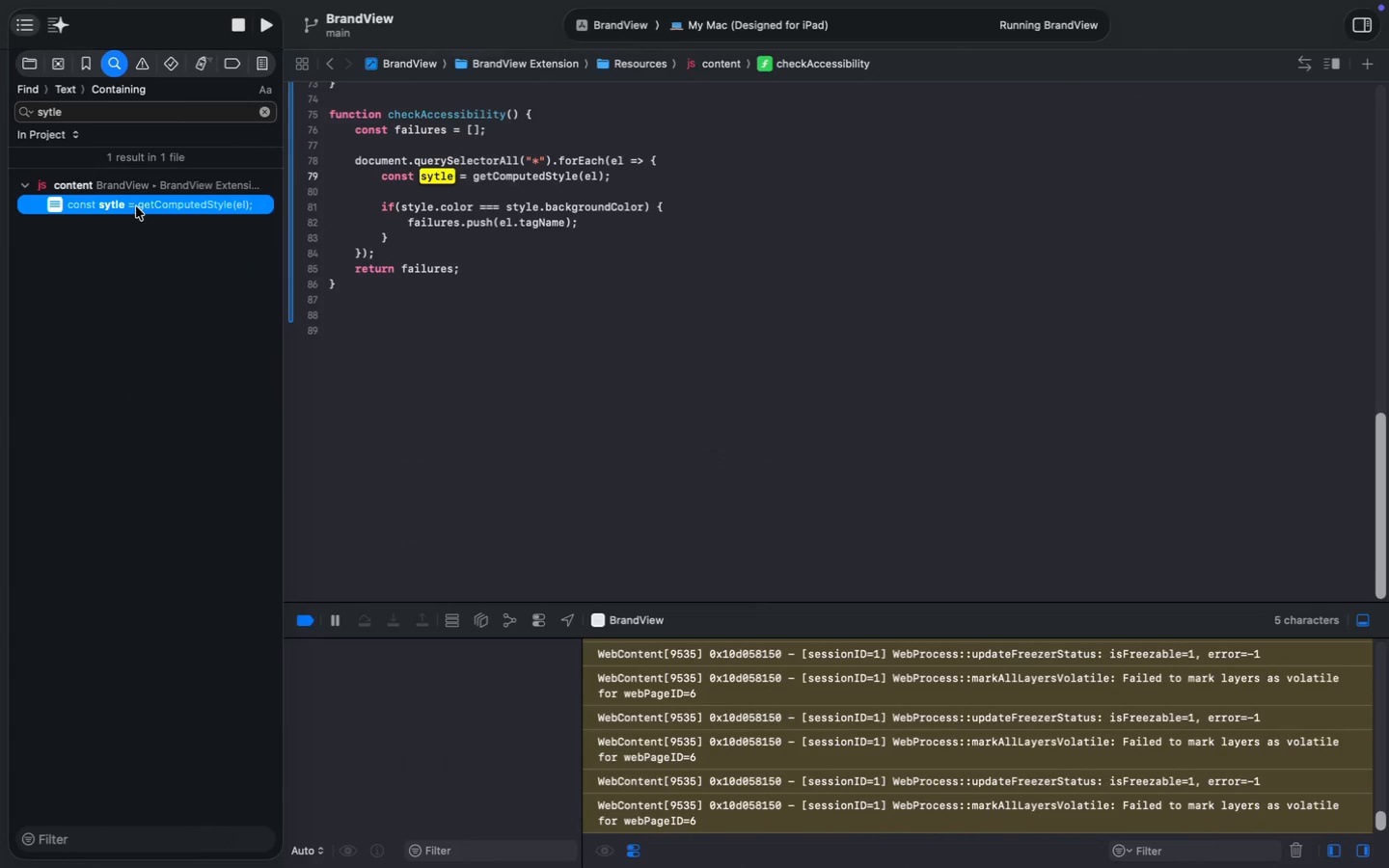 
left_click([439, 178])
 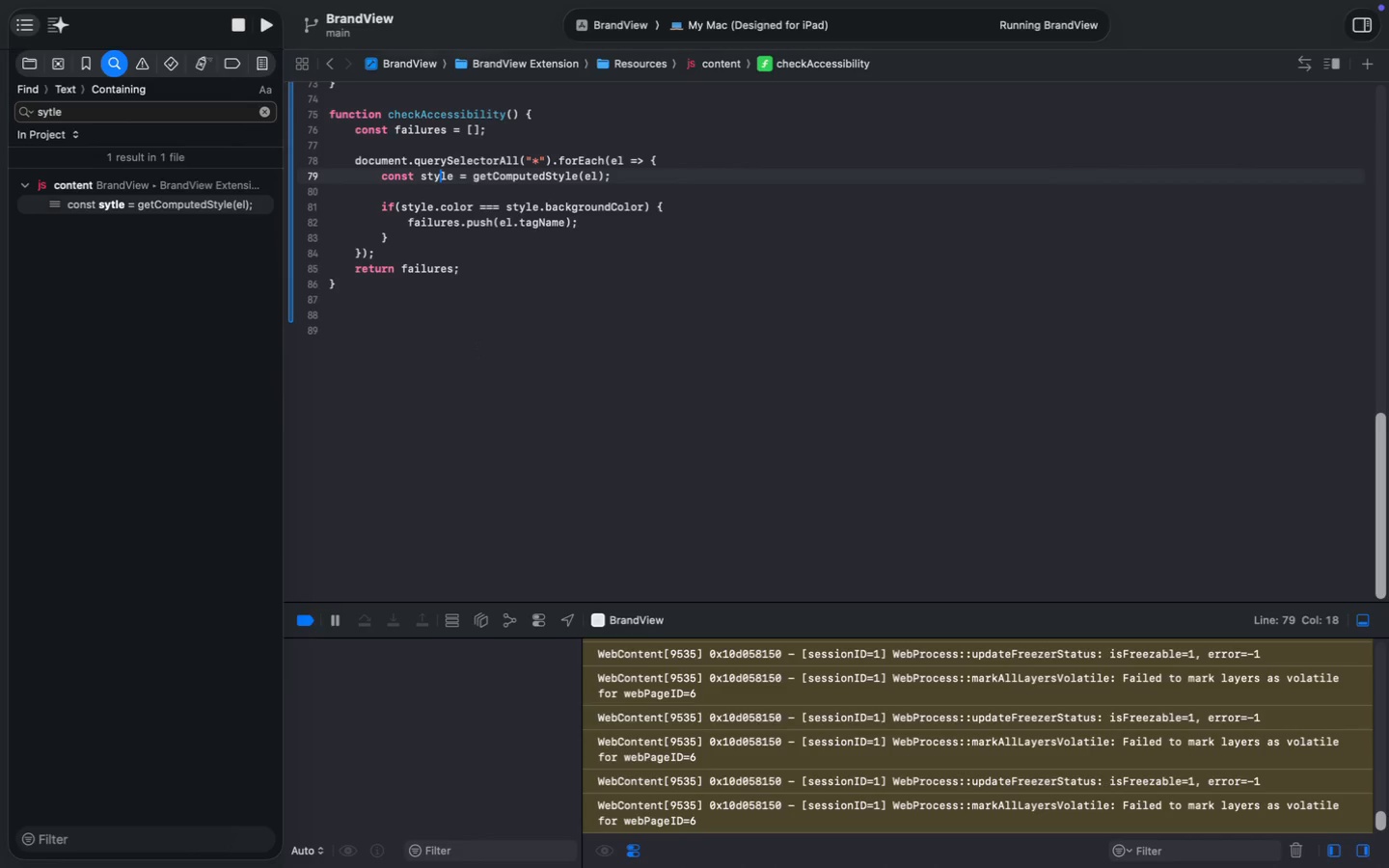 
key(Backspace)
key(Backspace)
type(ty)
 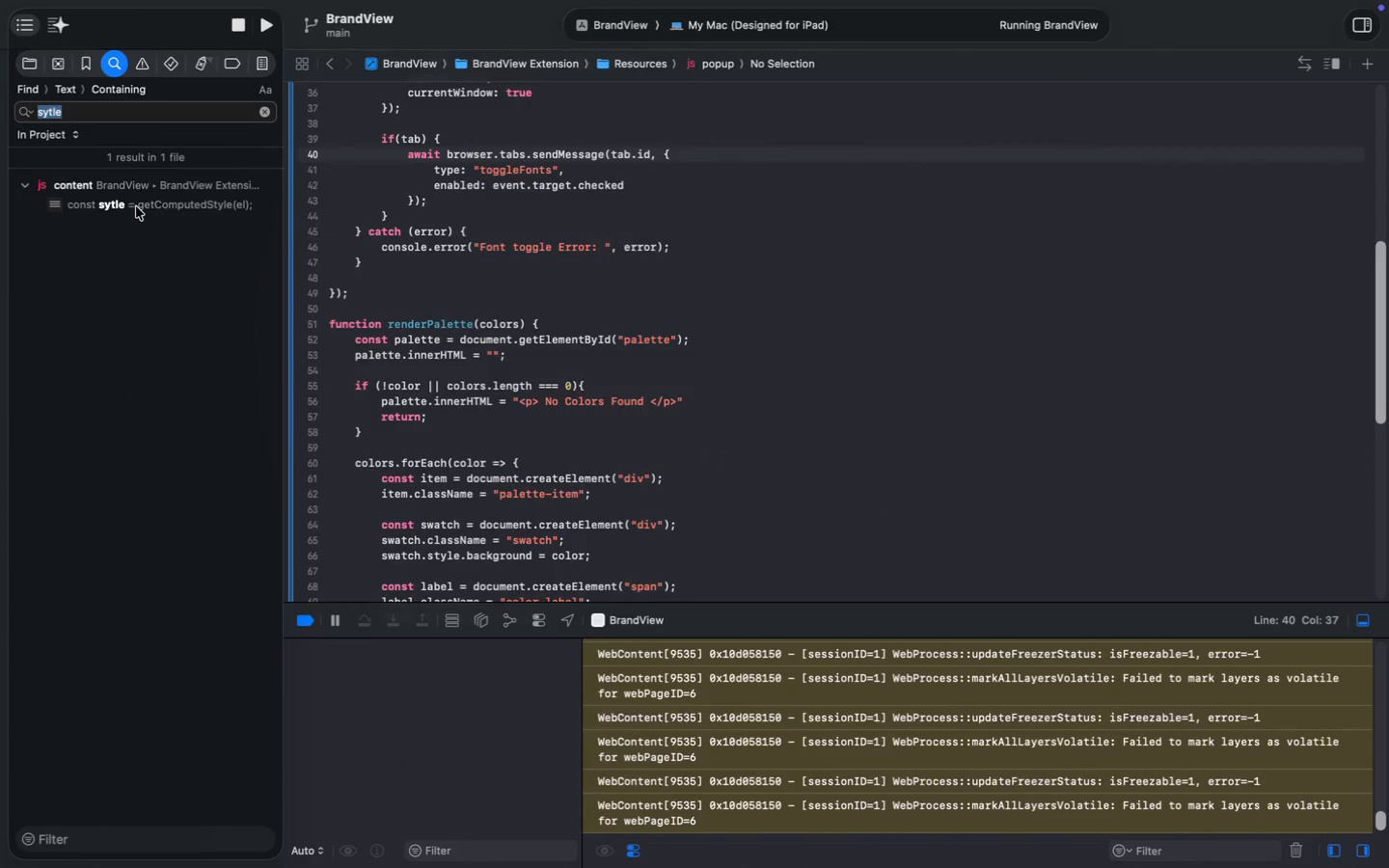 
key(Meta+S)
 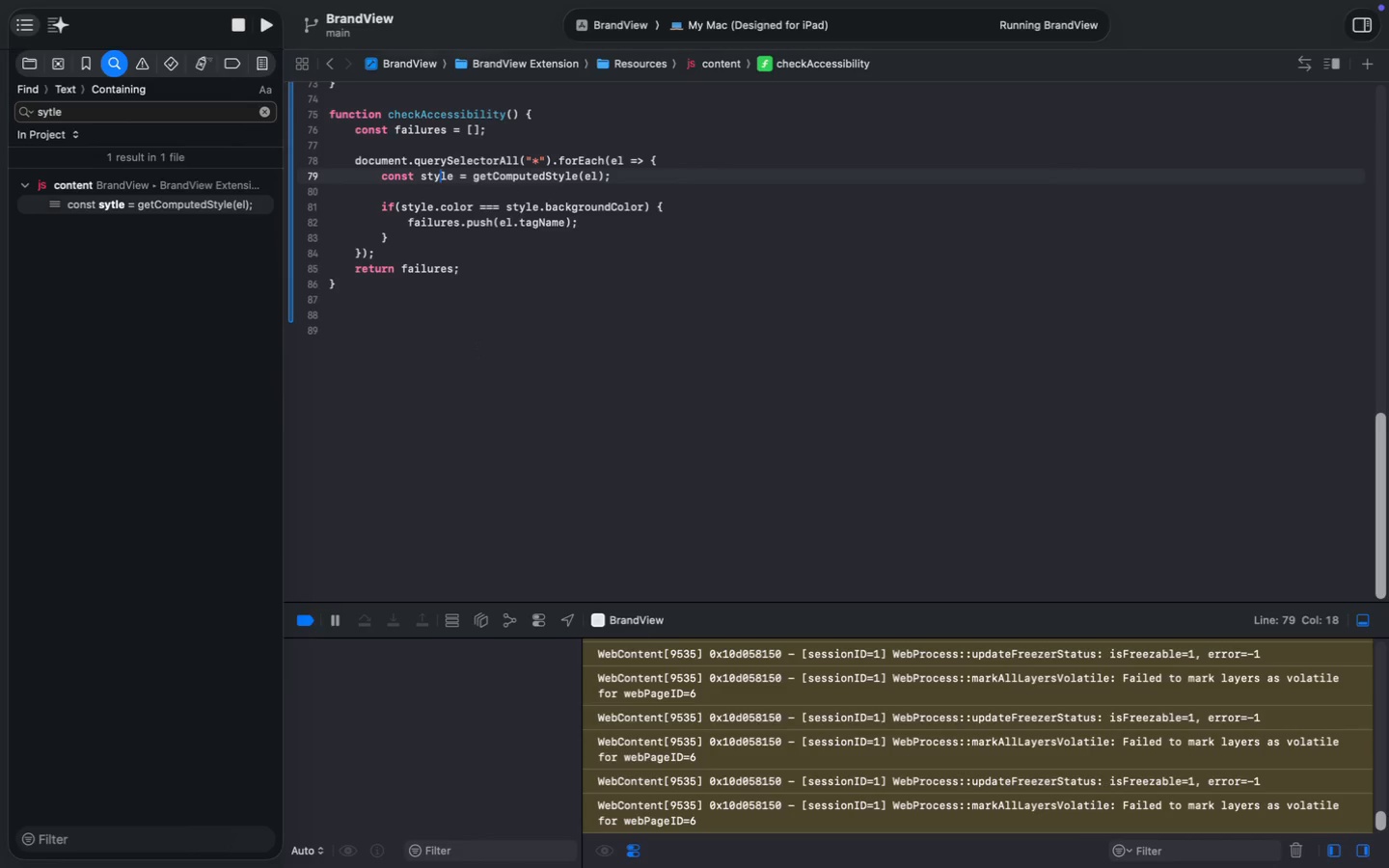 
key(Meta+S)
 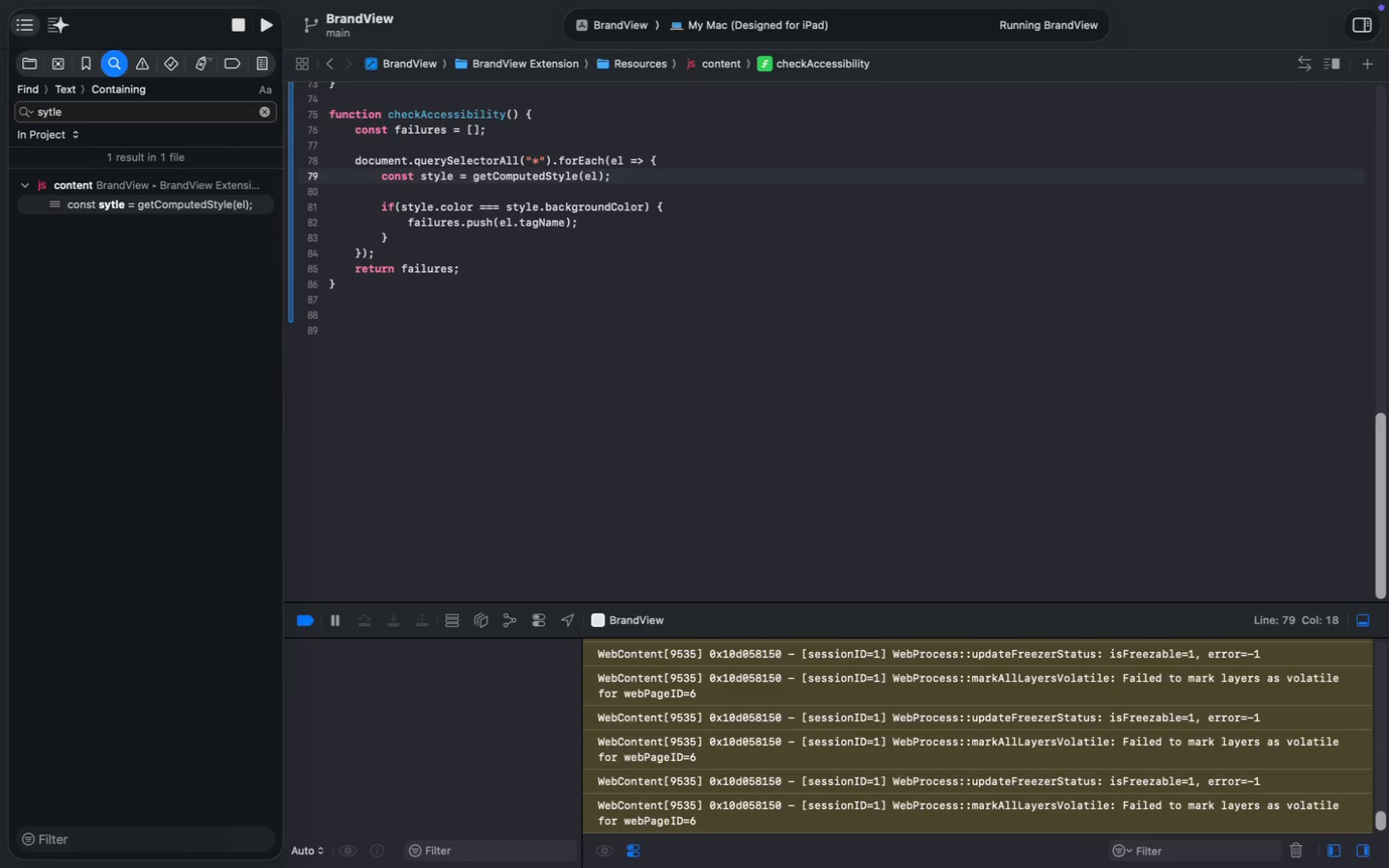 
key(Meta+S)
 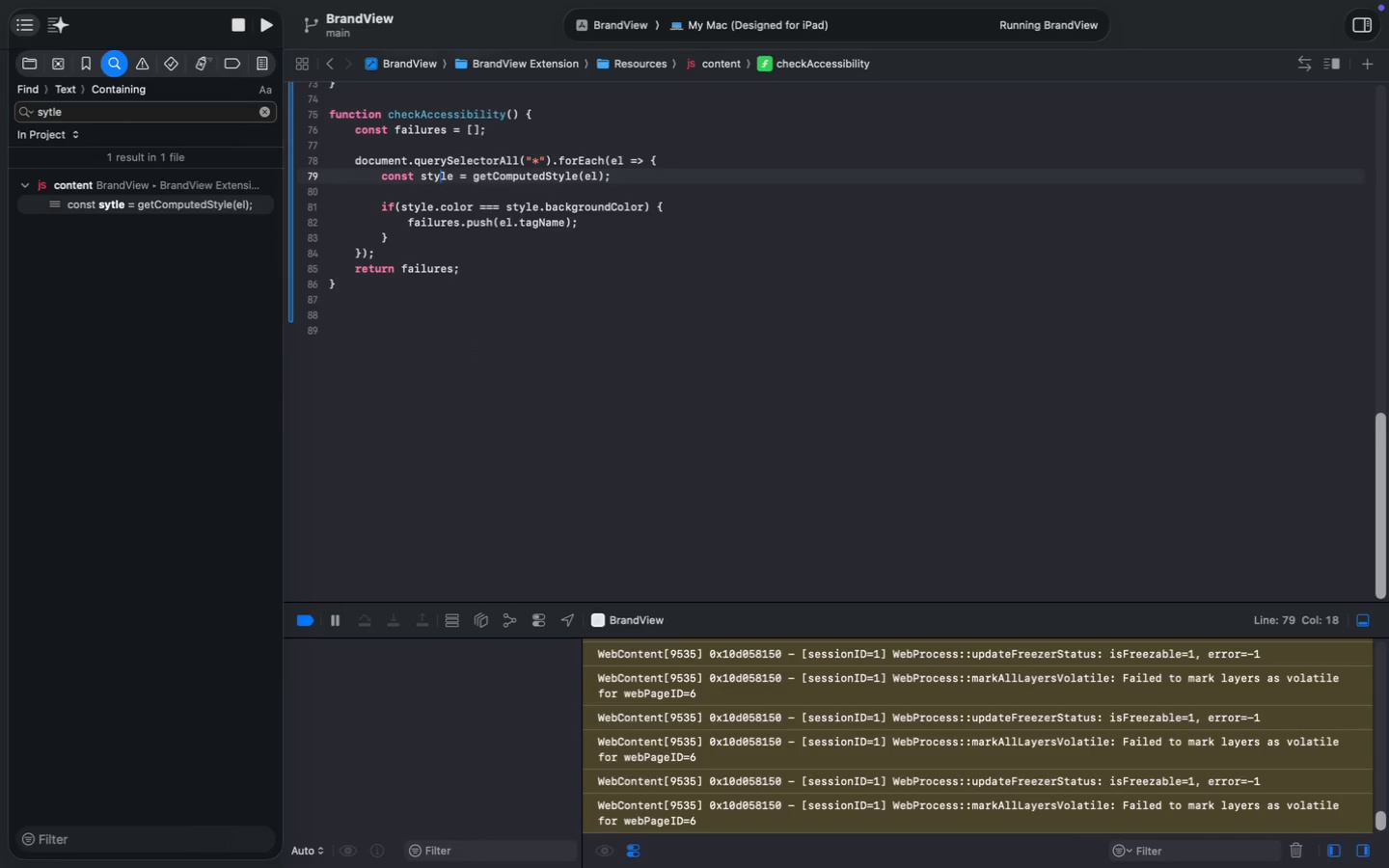 
key(Meta+S)